 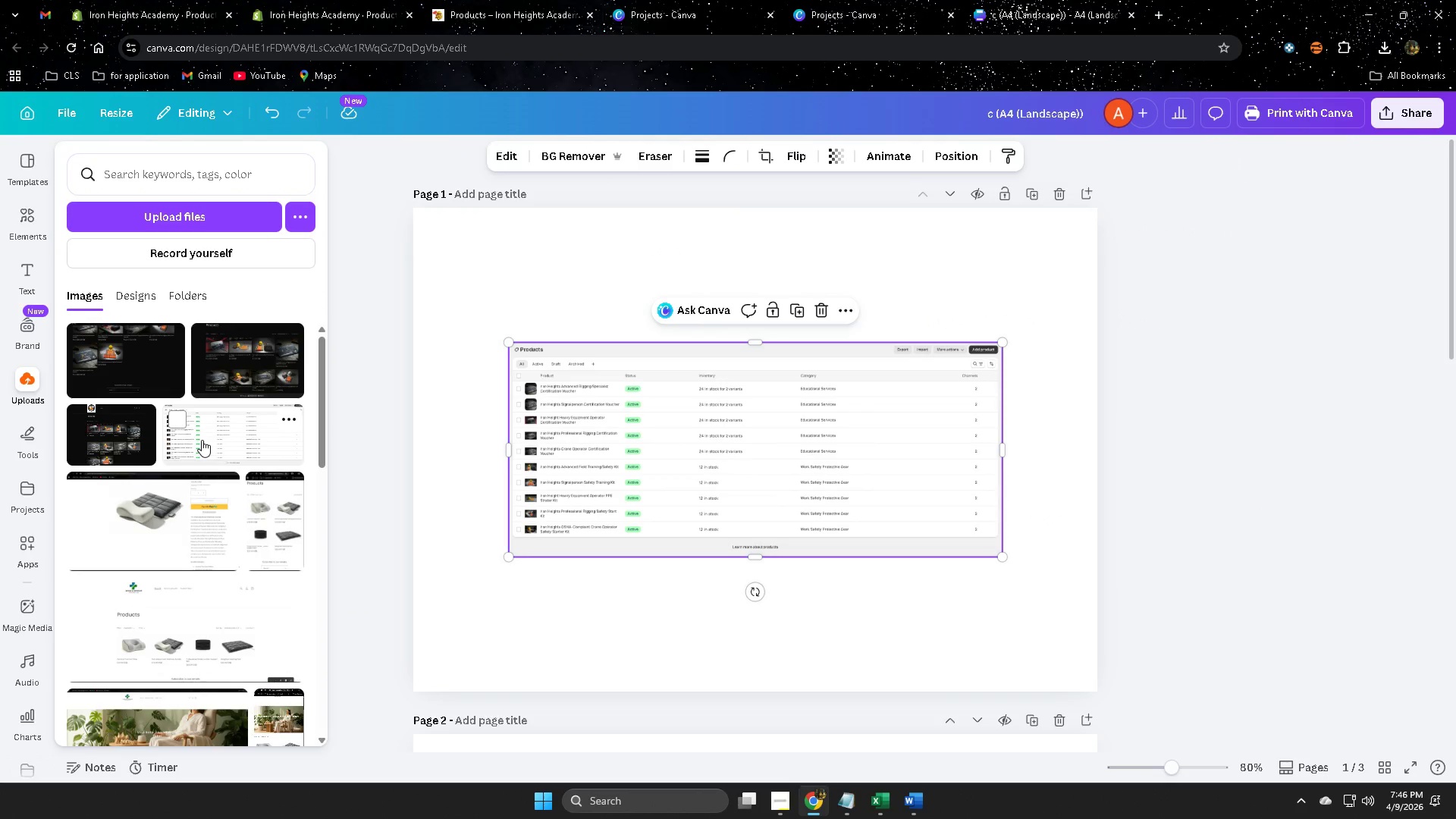 
left_click_drag(start_coordinate=[710, 411], to_coordinate=[638, 294])
 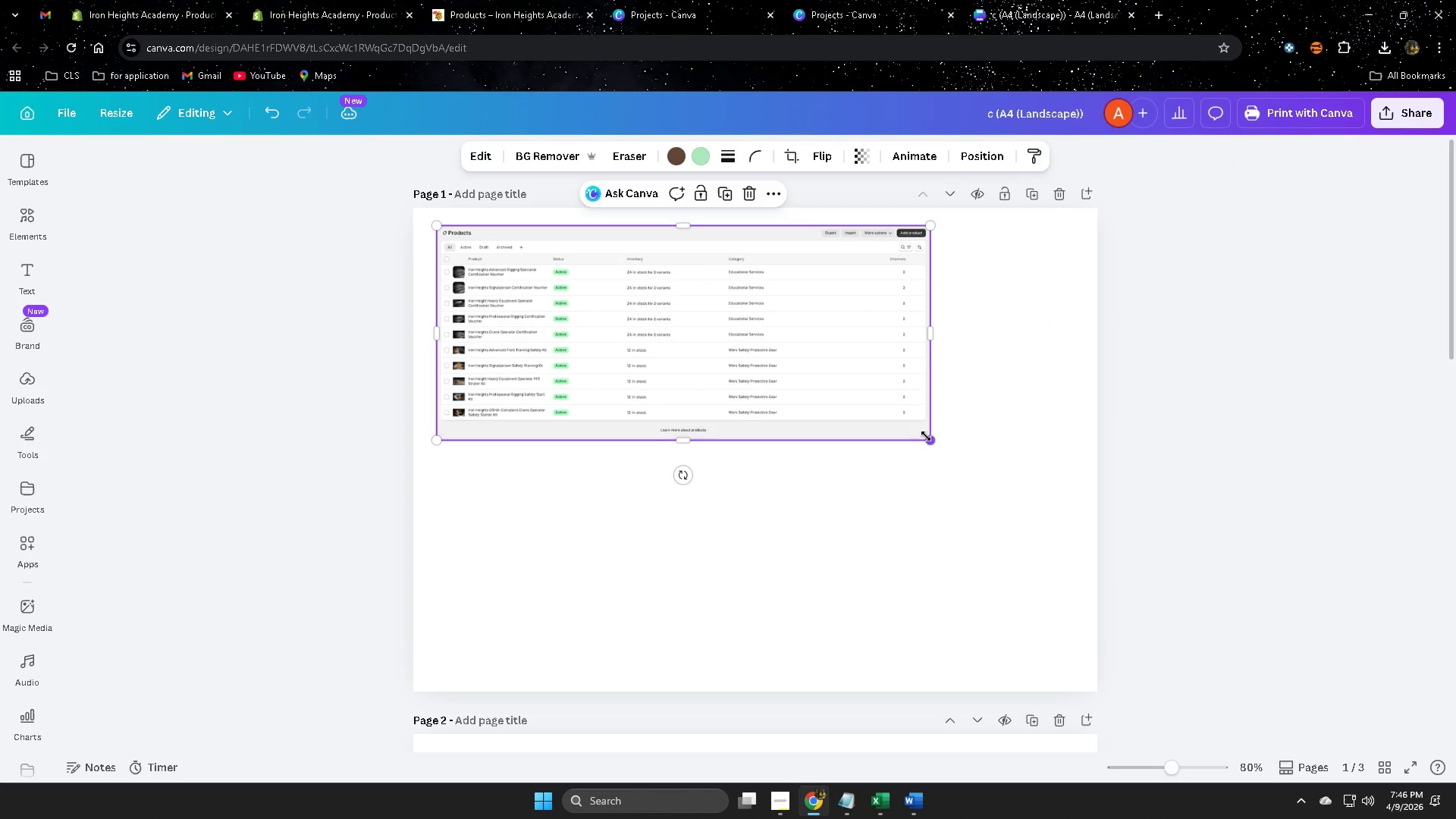 
left_click_drag(start_coordinate=[930, 443], to_coordinate=[921, 635])
 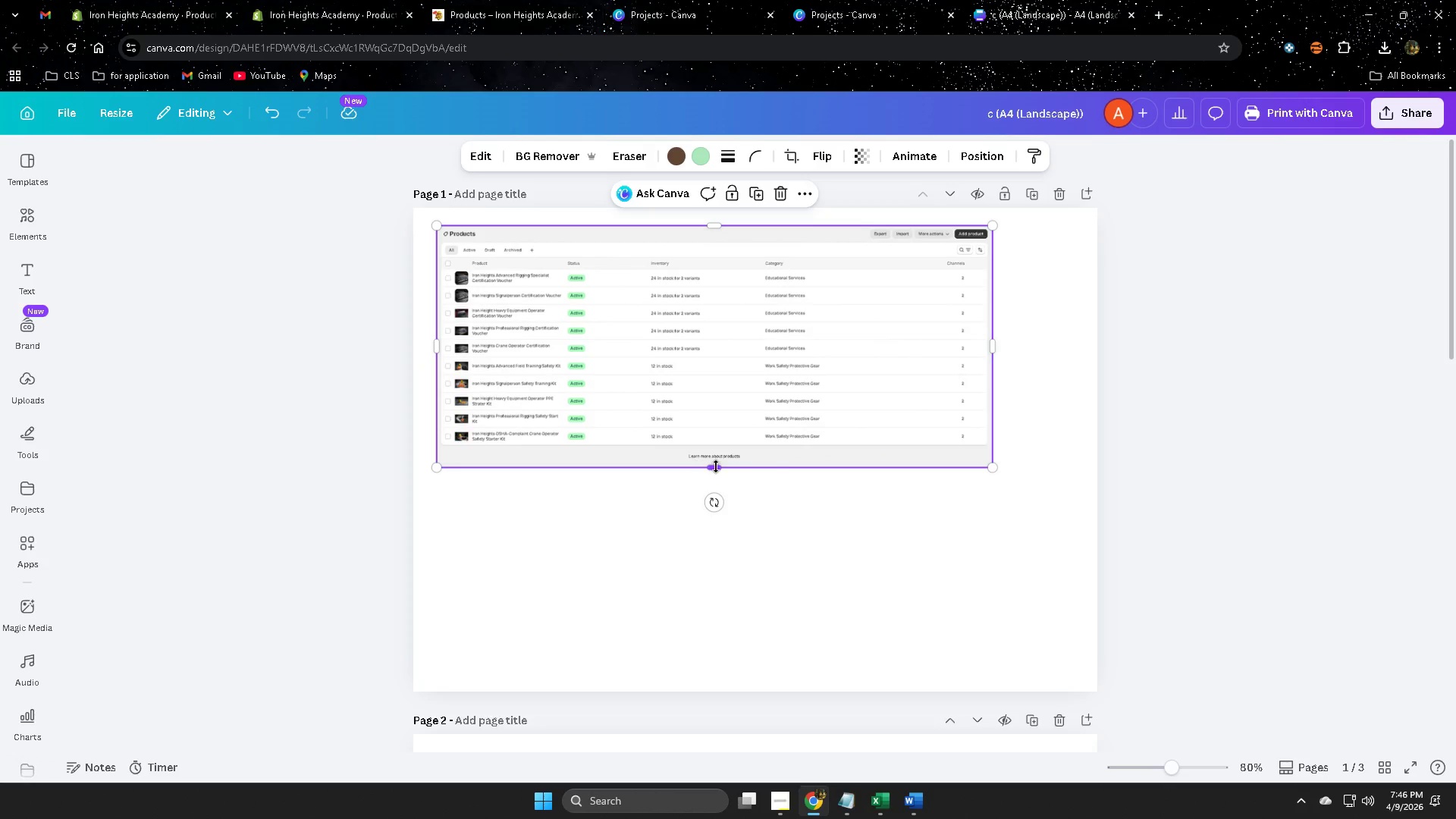 
left_click_drag(start_coordinate=[717, 470], to_coordinate=[538, 421])
 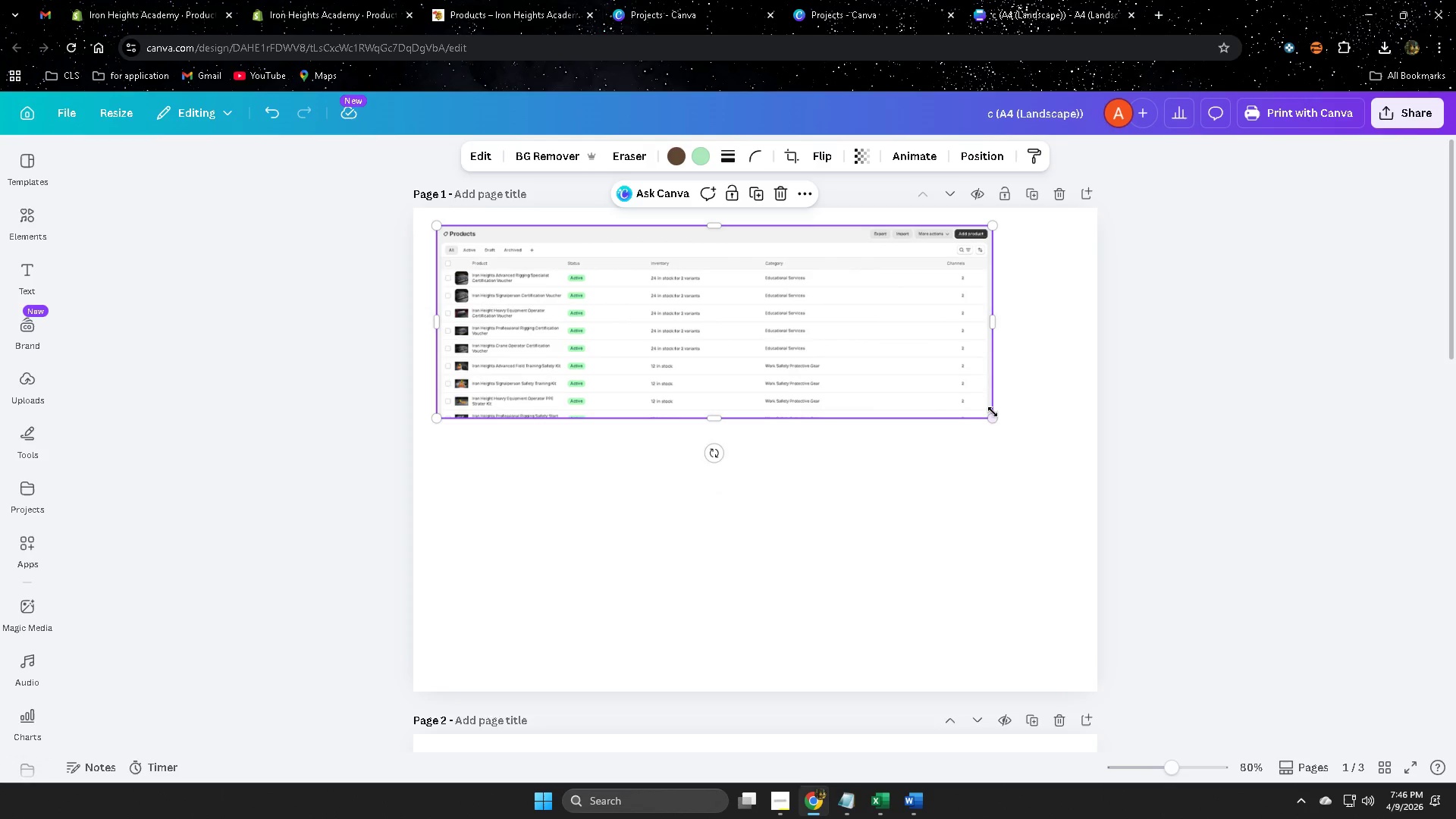 
left_click_drag(start_coordinate=[990, 419], to_coordinate=[1075, 492])
 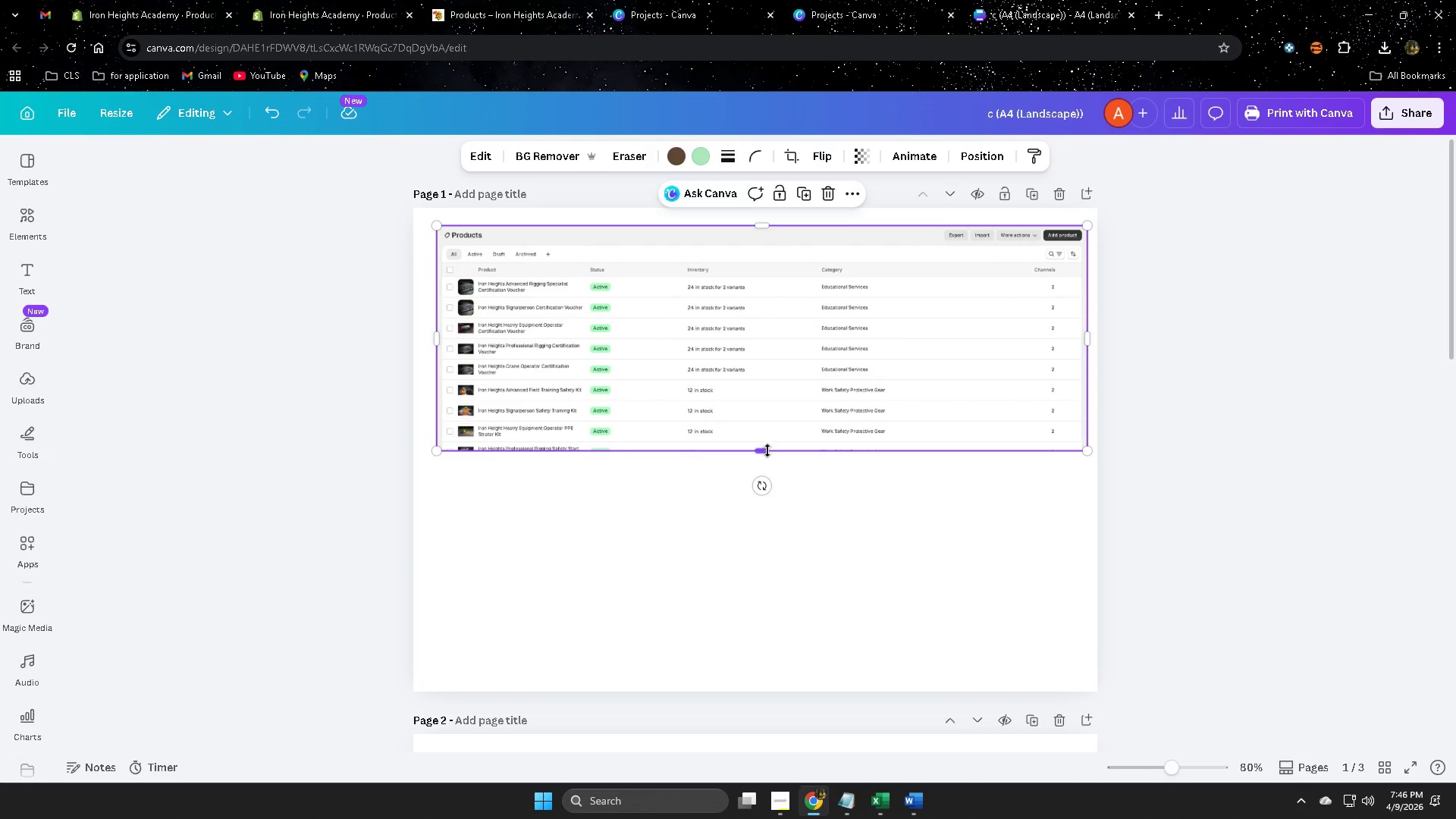 
left_click_drag(start_coordinate=[767, 451], to_coordinate=[774, 514])
 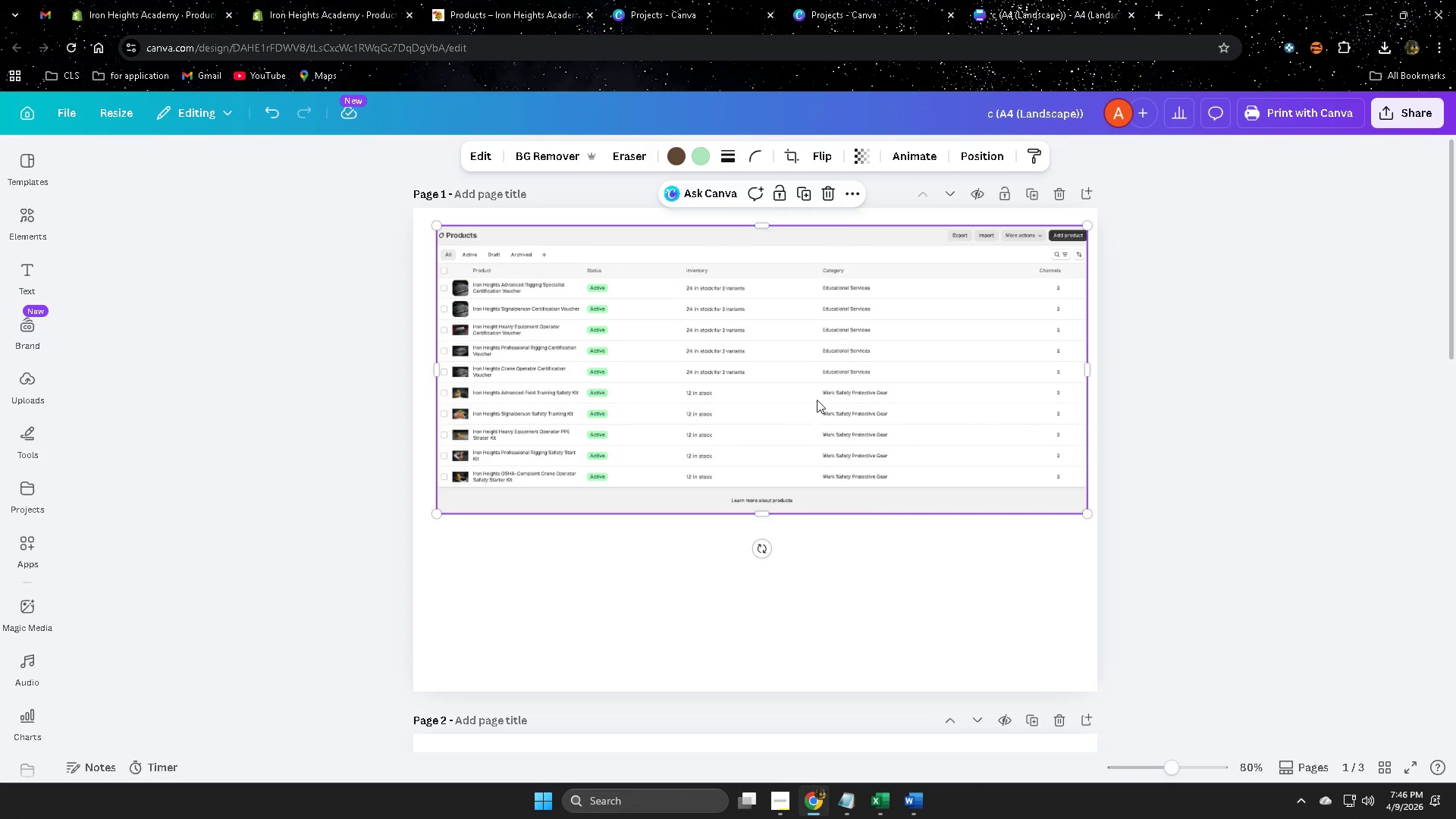 
left_click_drag(start_coordinate=[817, 399], to_coordinate=[808, 466])
 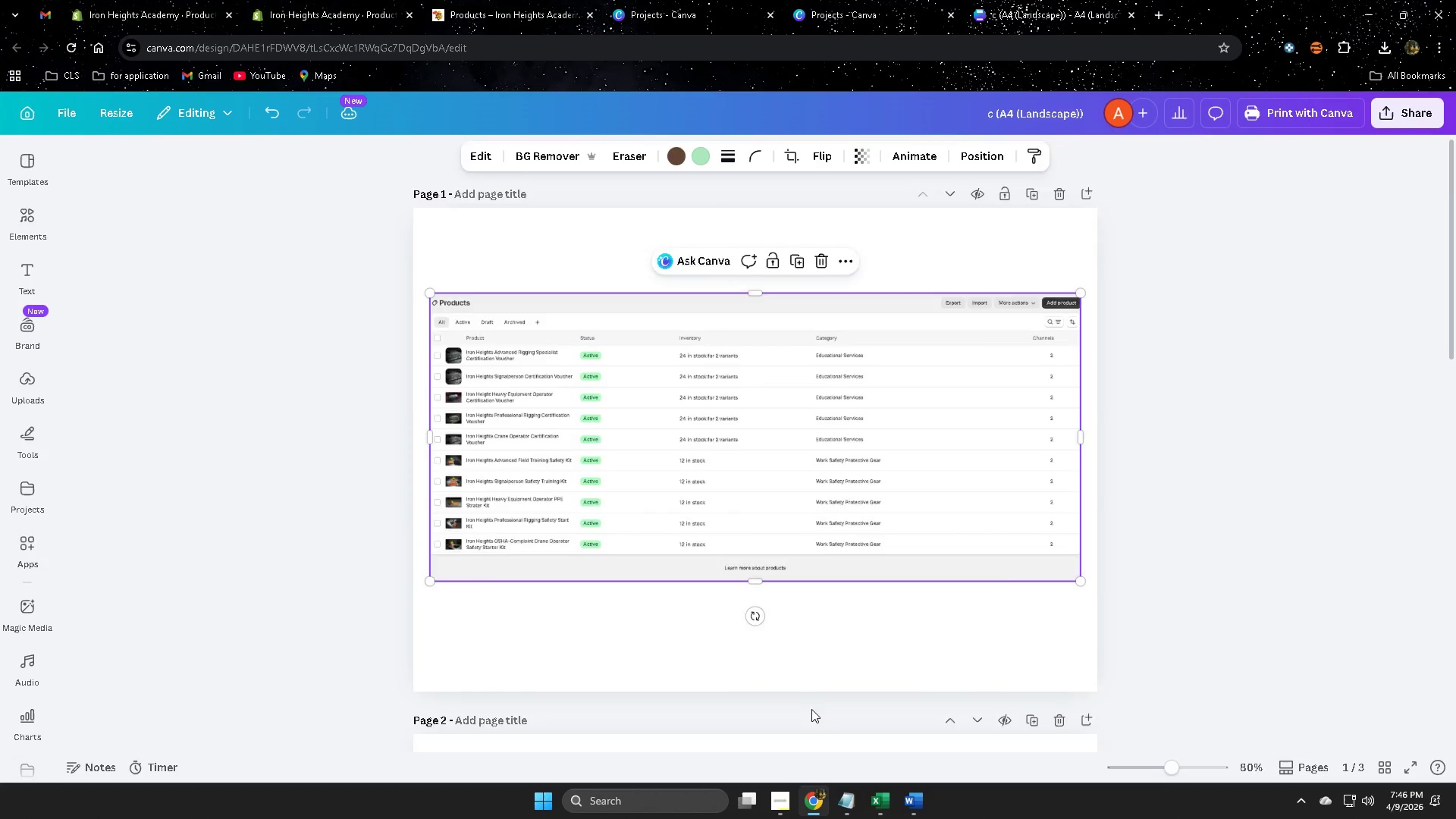 
scroll: coordinate [811, 705], scroll_direction: down, amount: 2.0
 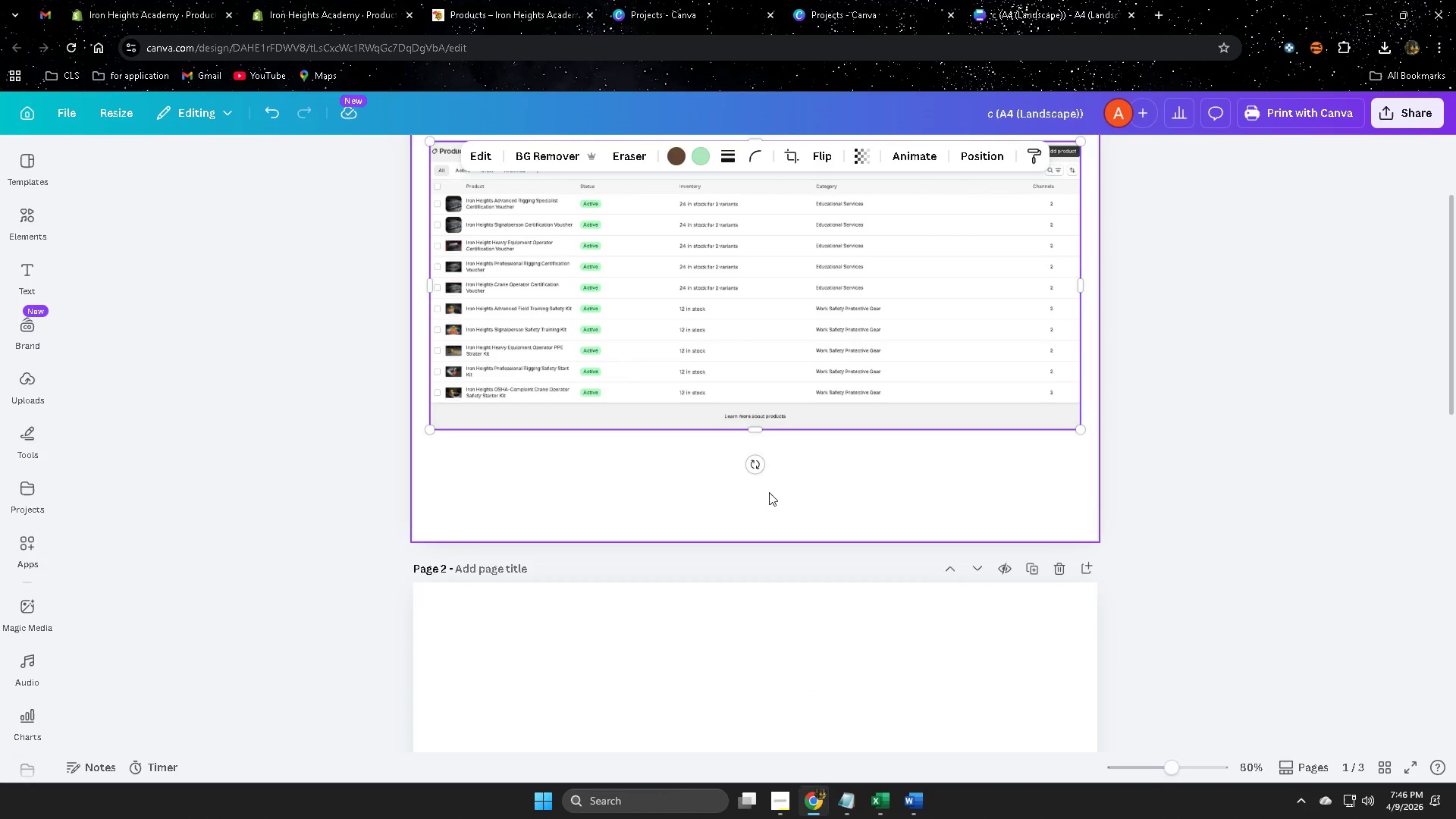 
left_click([804, 599])
 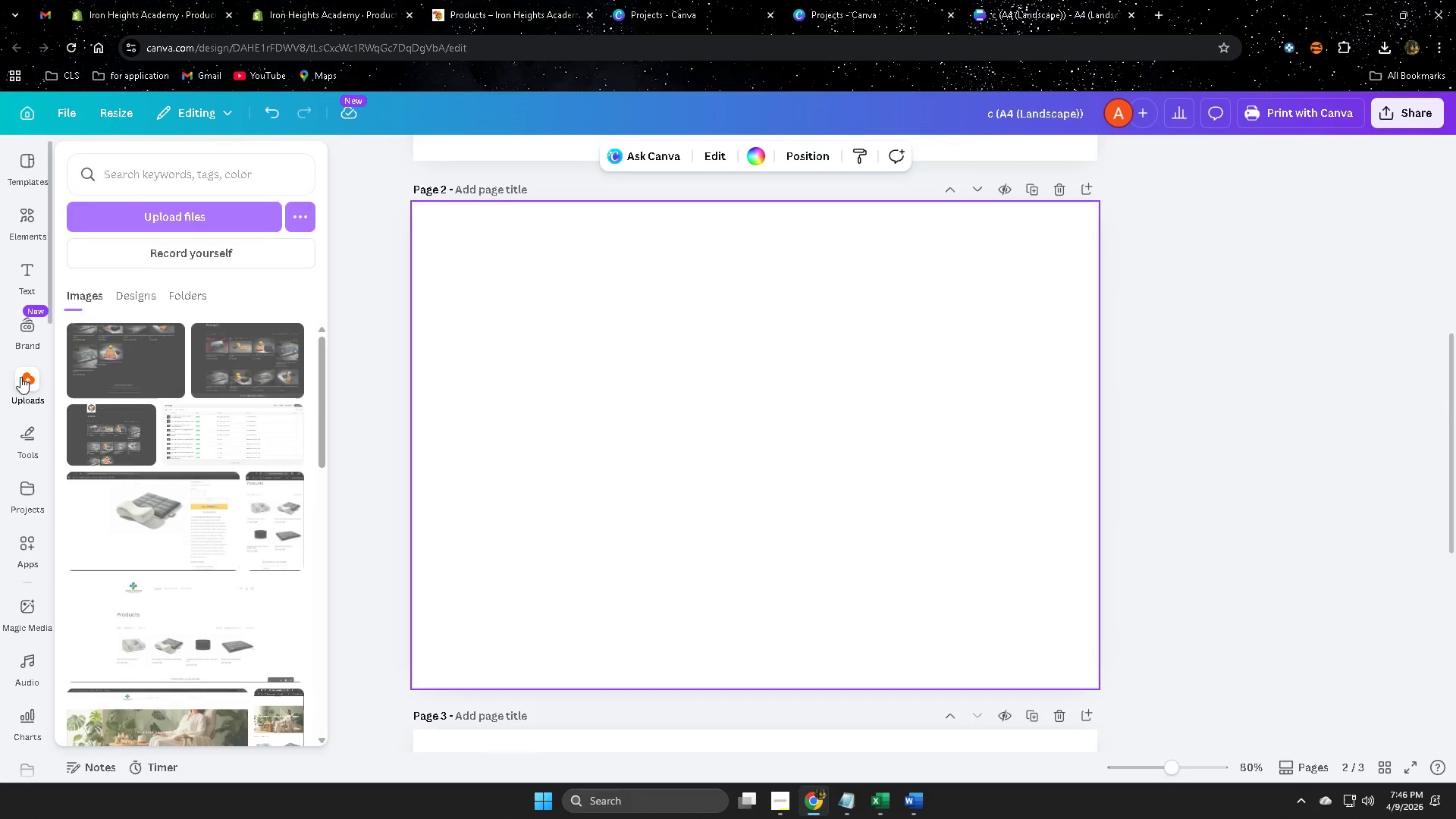 
scroll: coordinate [819, 623], scroll_direction: down, amount: 5.0
 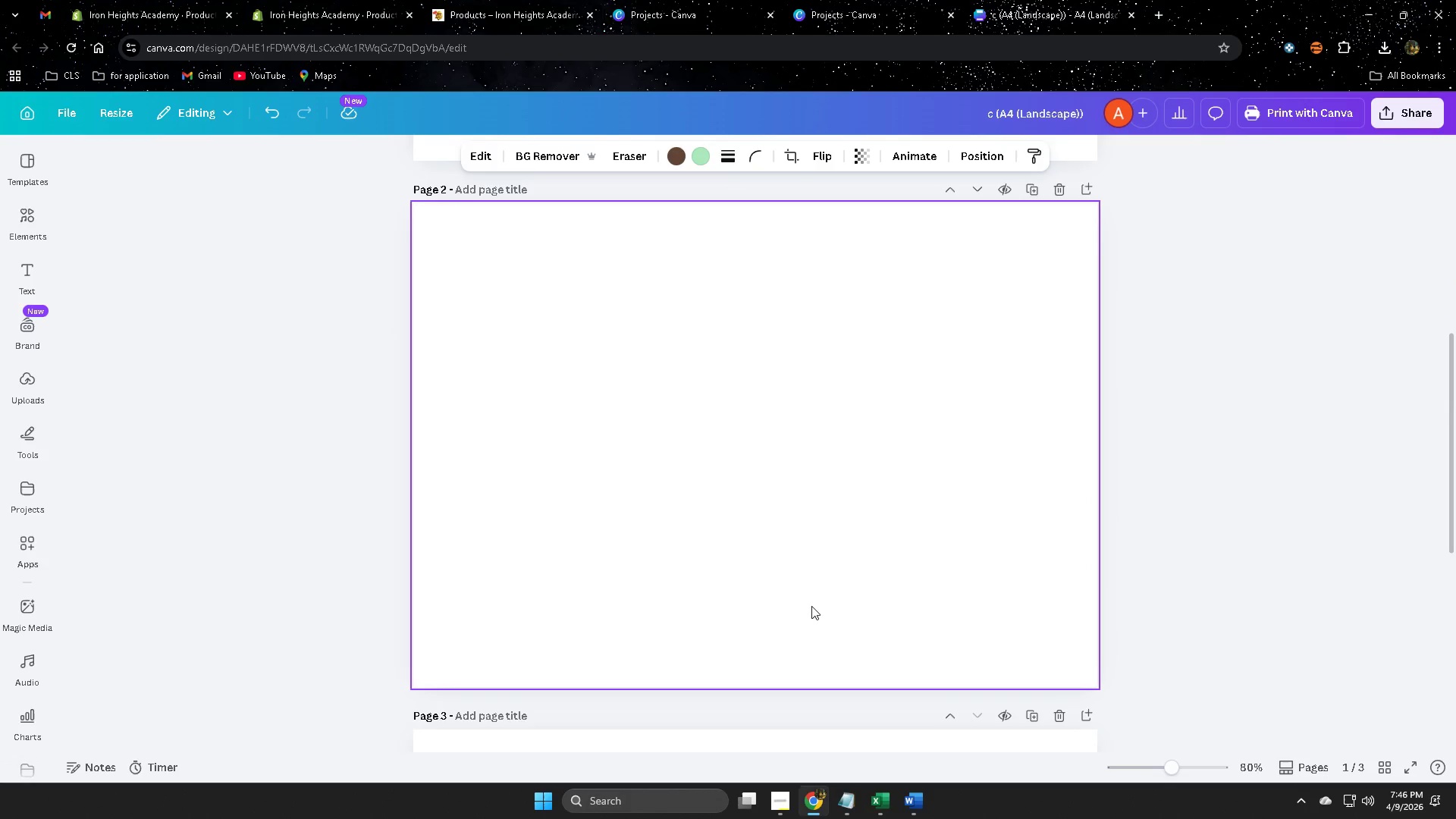 
left_click_drag(start_coordinate=[140, 359], to_coordinate=[149, 359])
 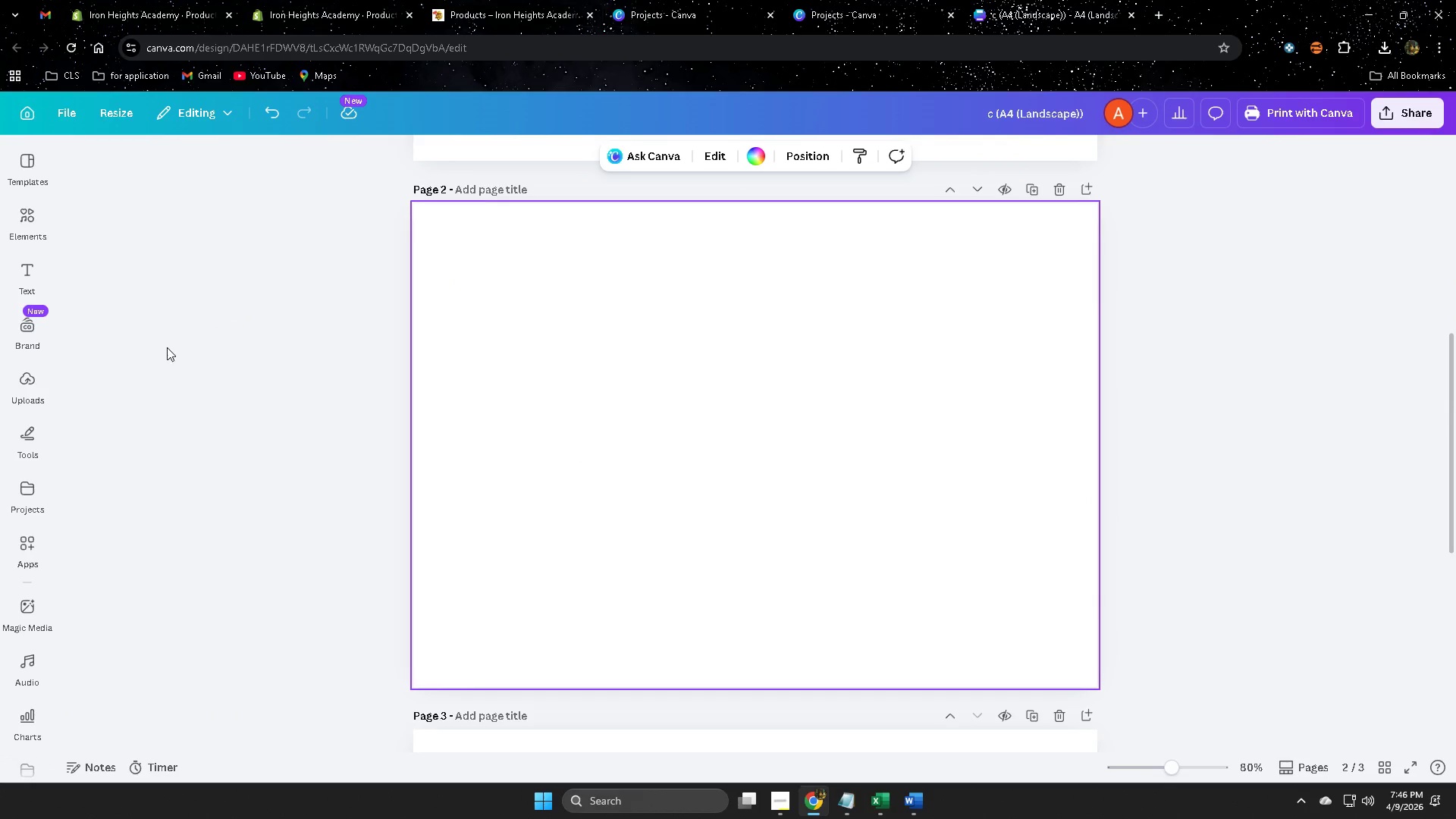 
scroll: coordinate [639, 601], scroll_direction: up, amount: 4.0
 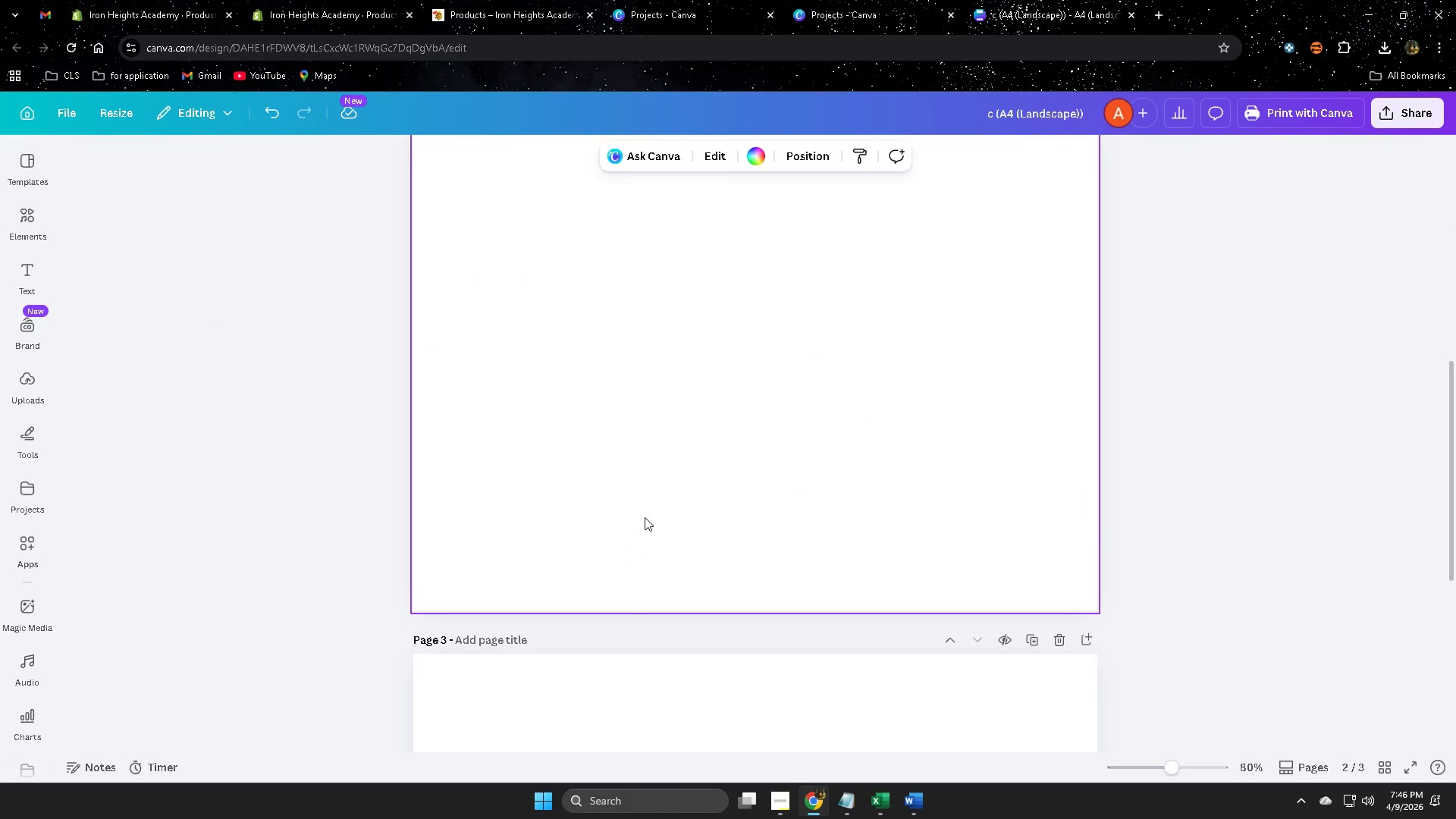 
left_click([645, 513])
 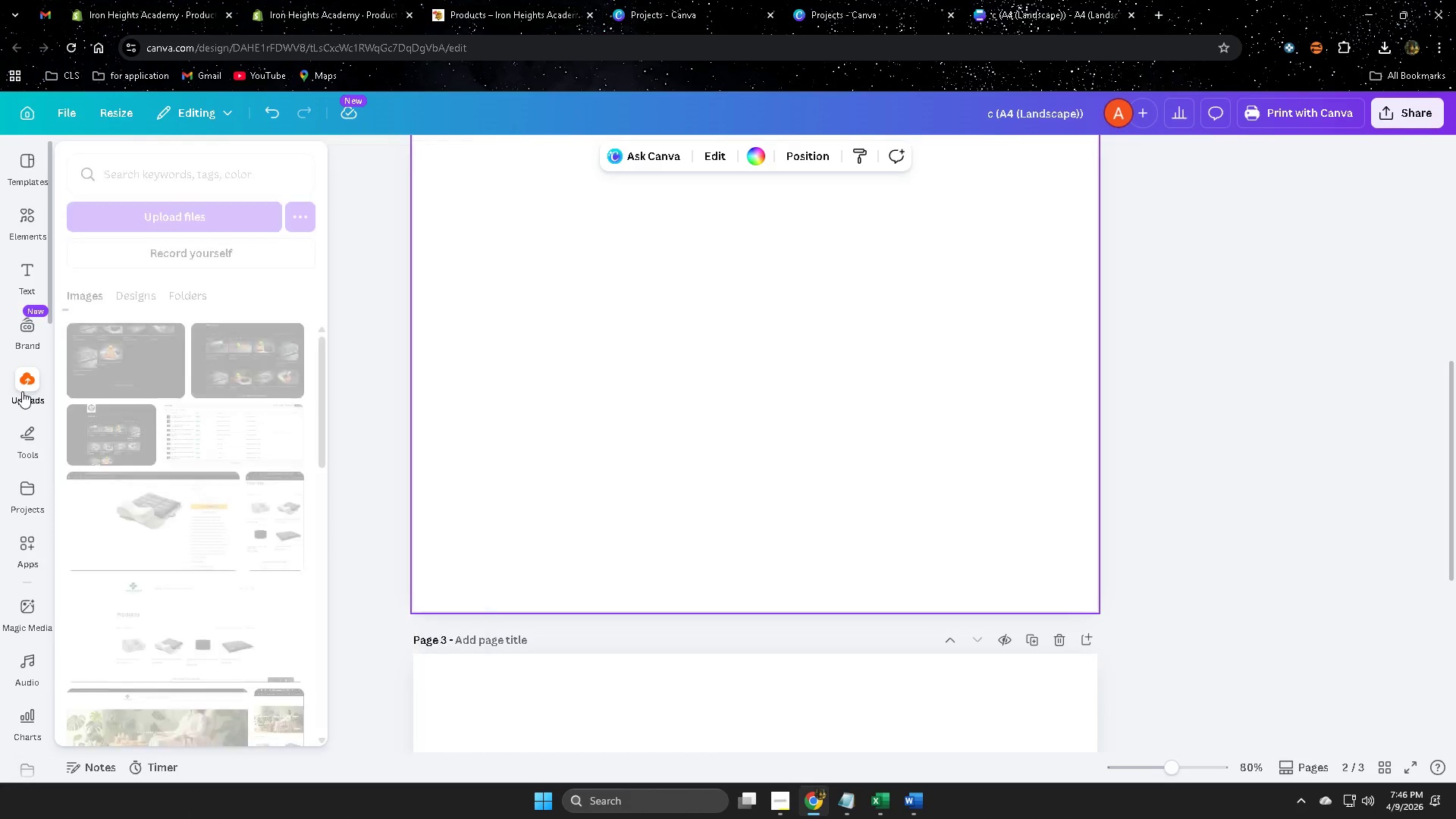 
left_click([105, 357])
 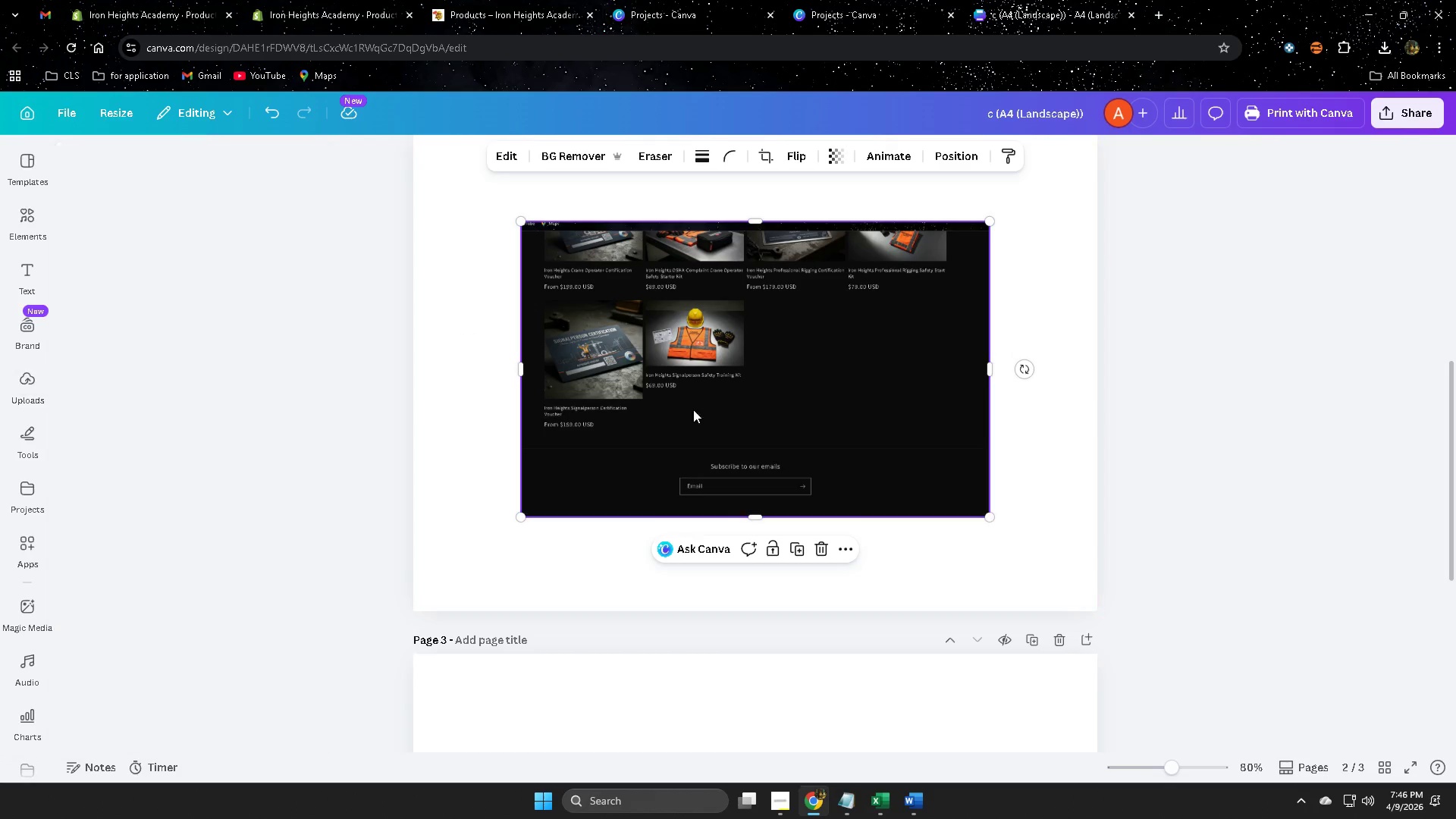 
left_click_drag(start_coordinate=[726, 411], to_coordinate=[647, 369])
 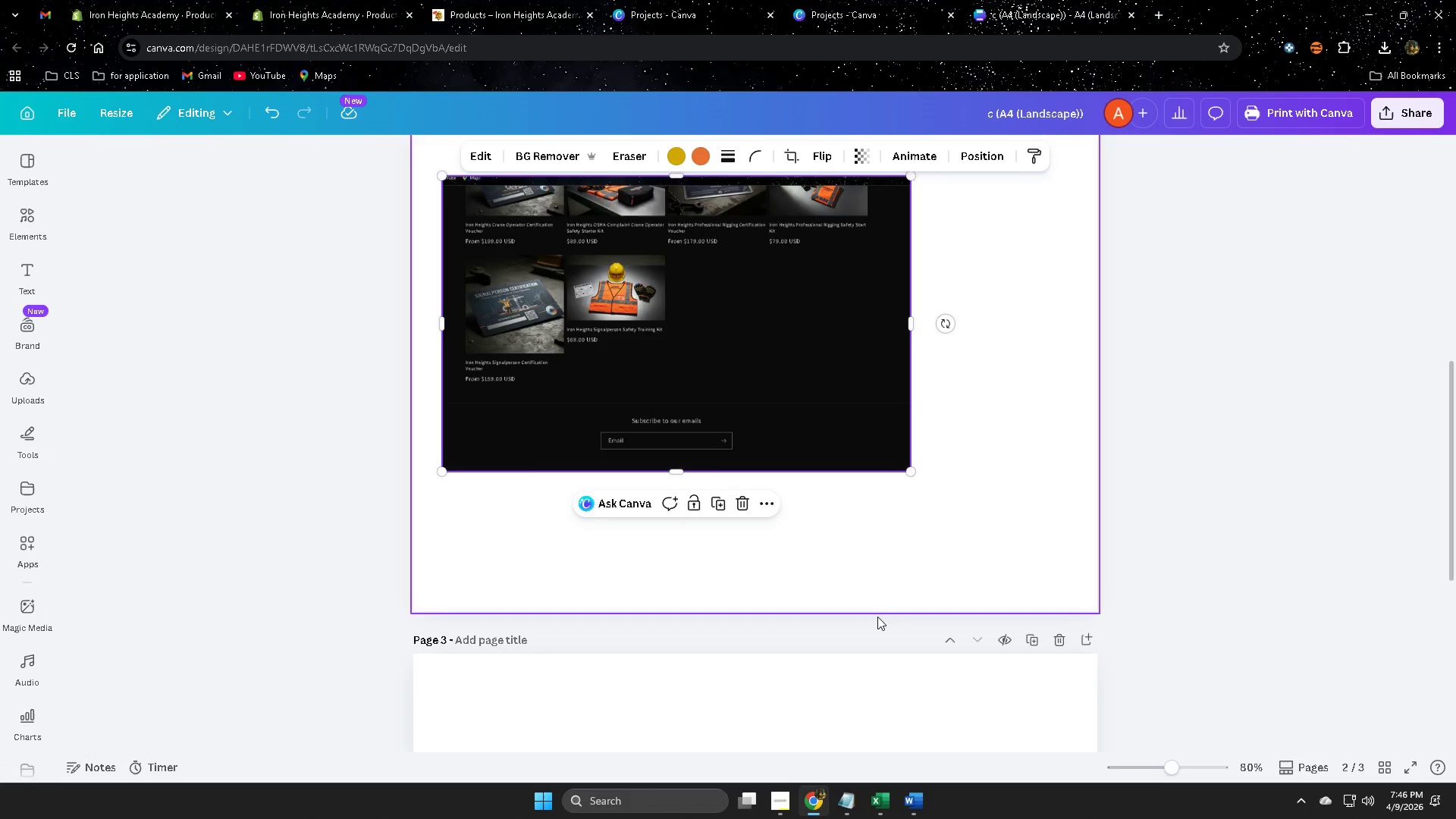 
left_click_drag(start_coordinate=[790, 606], to_coordinate=[798, 601])
 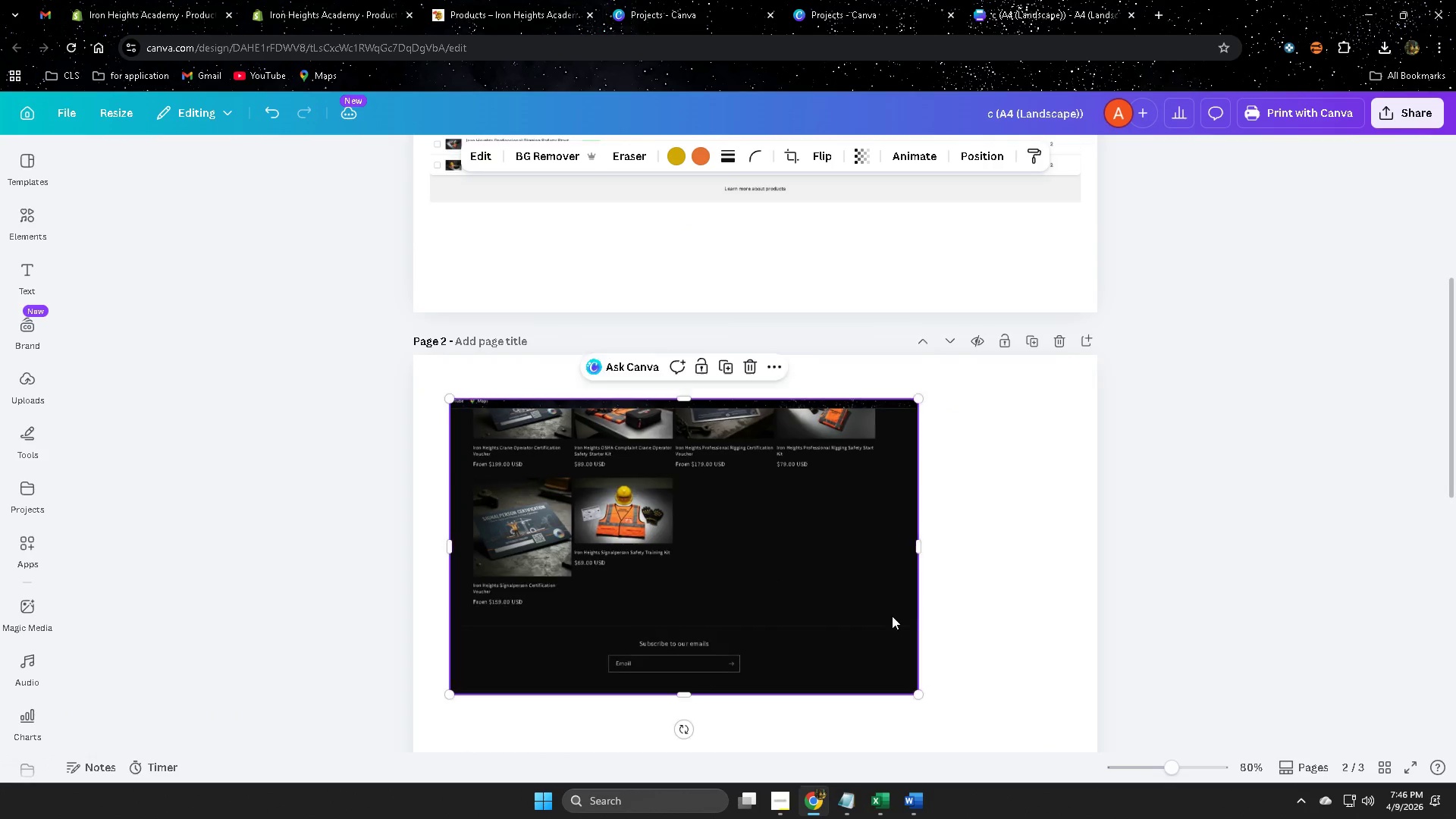 
scroll: coordinate [886, 614], scroll_direction: up, amount: 3.0
 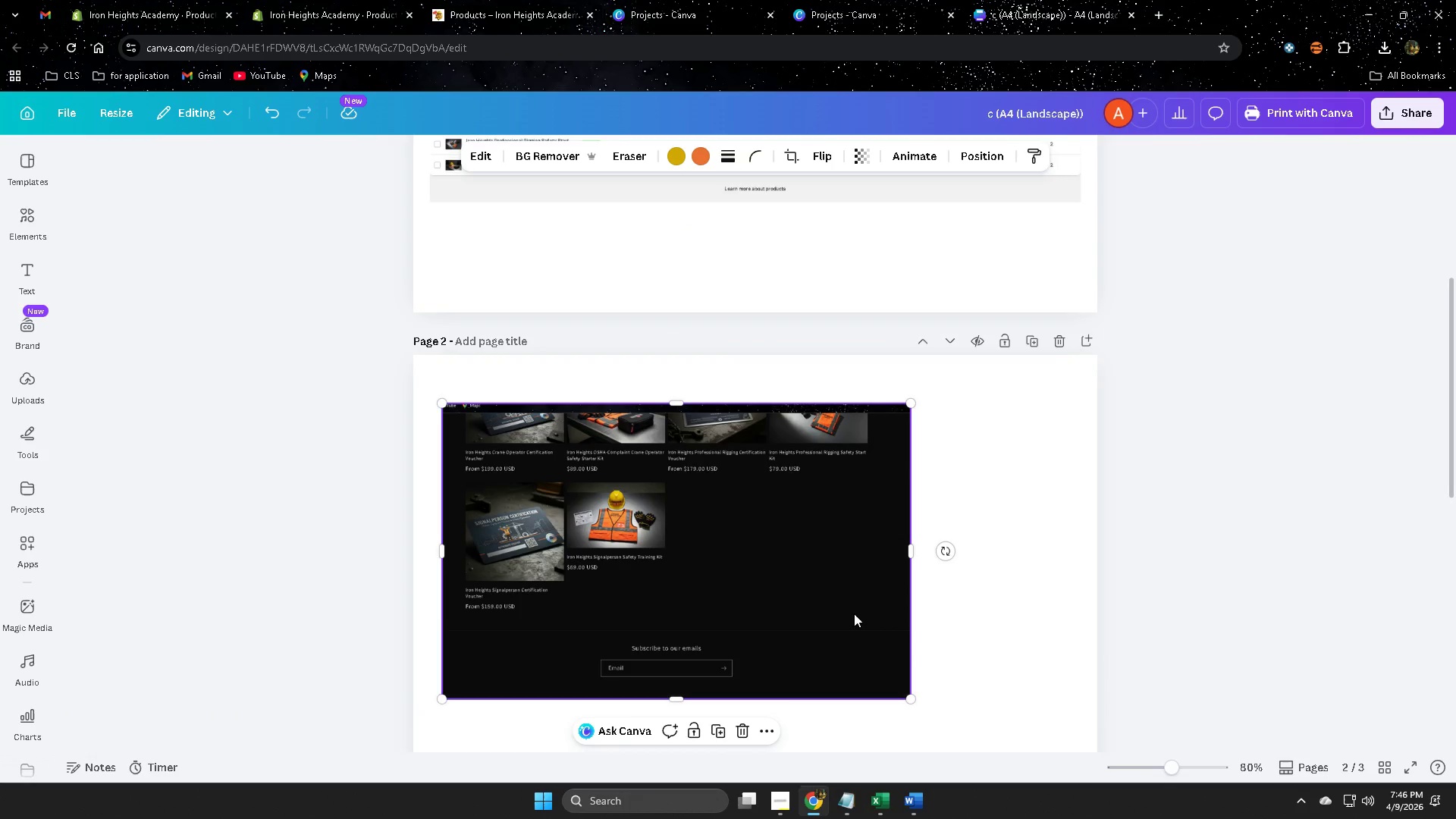 
scroll: coordinate [1122, 607], scroll_direction: down, amount: 3.0
 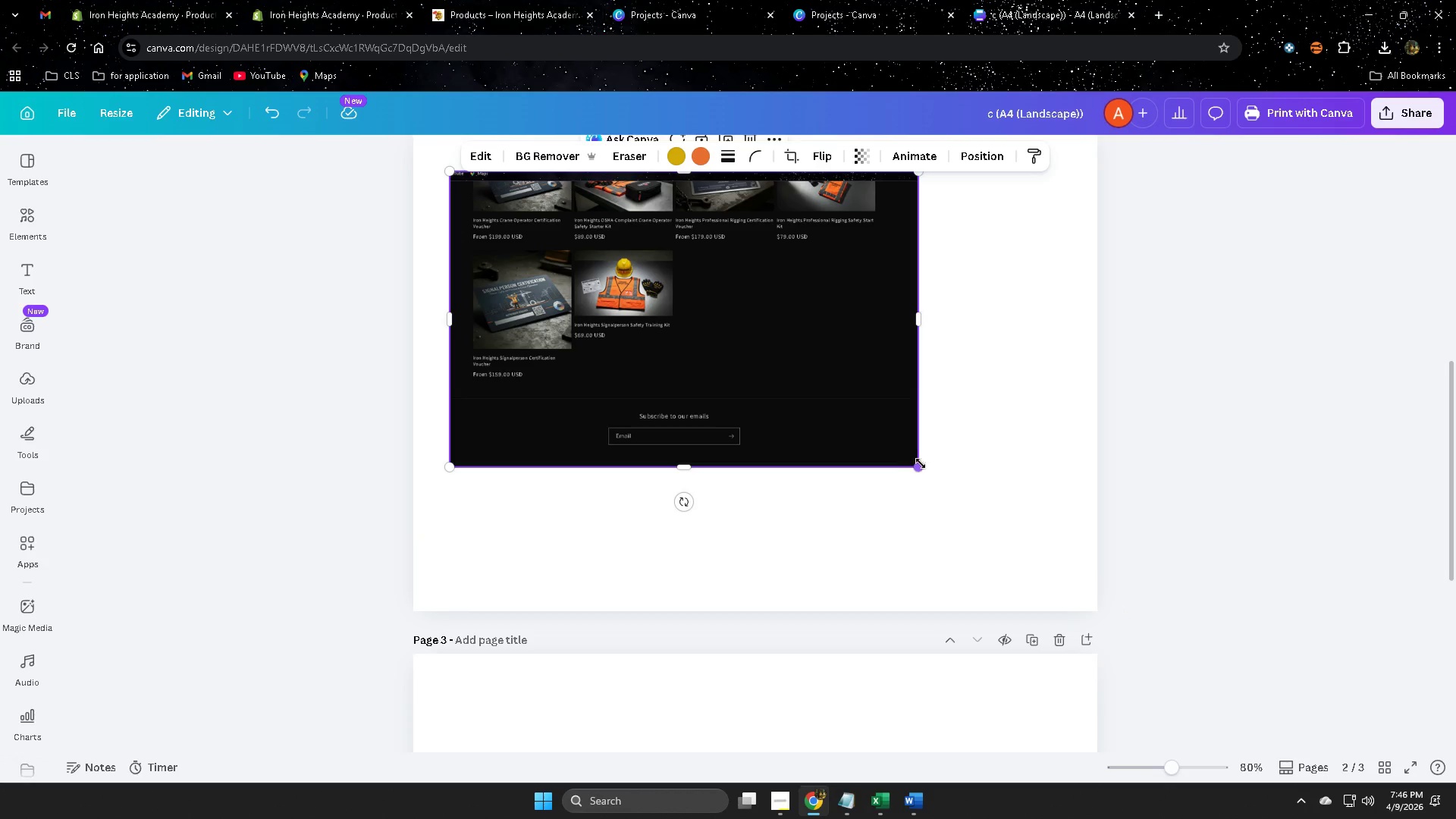 
left_click_drag(start_coordinate=[921, 463], to_coordinate=[1072, 587])
 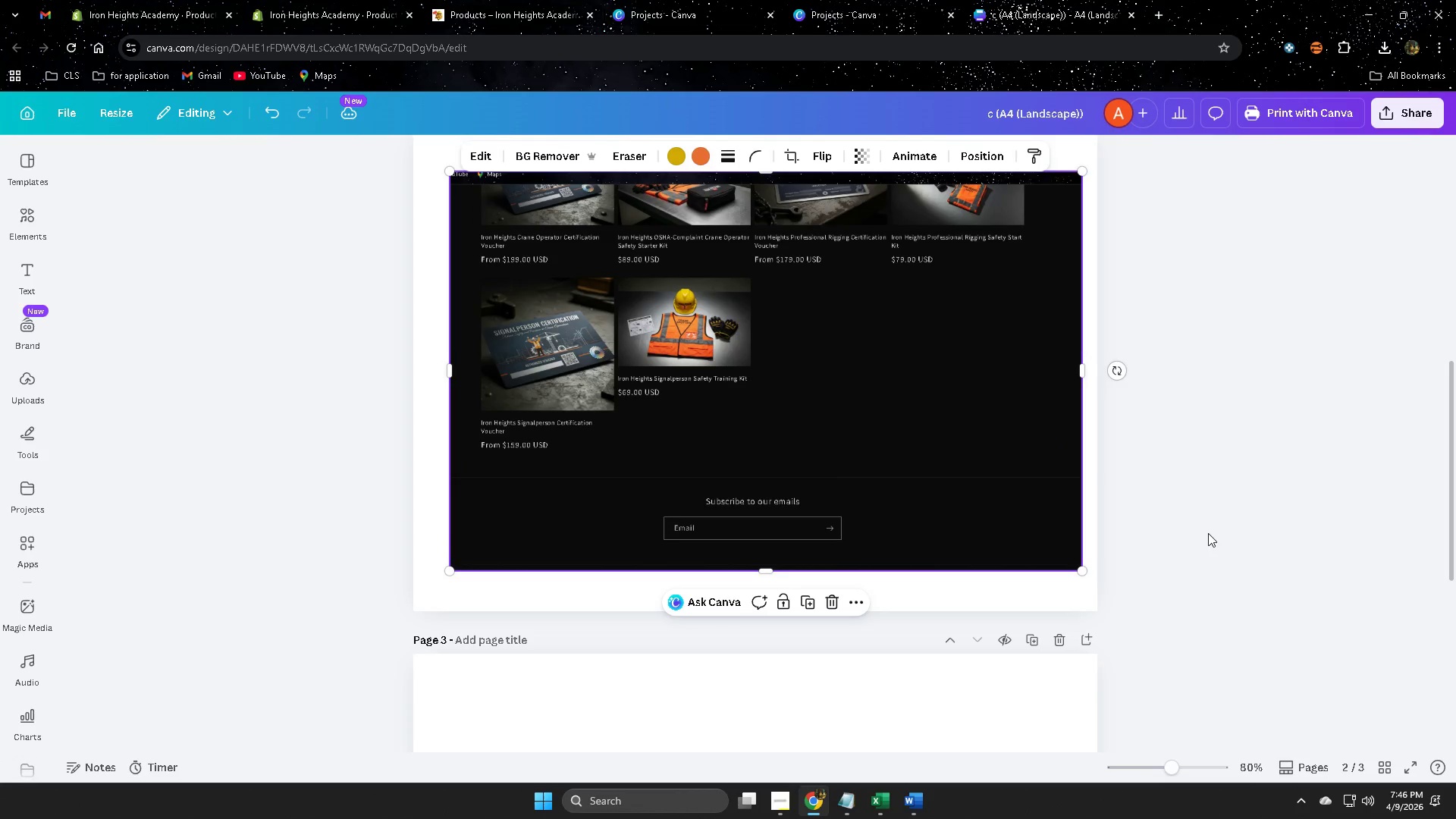 
left_click([1208, 533])
 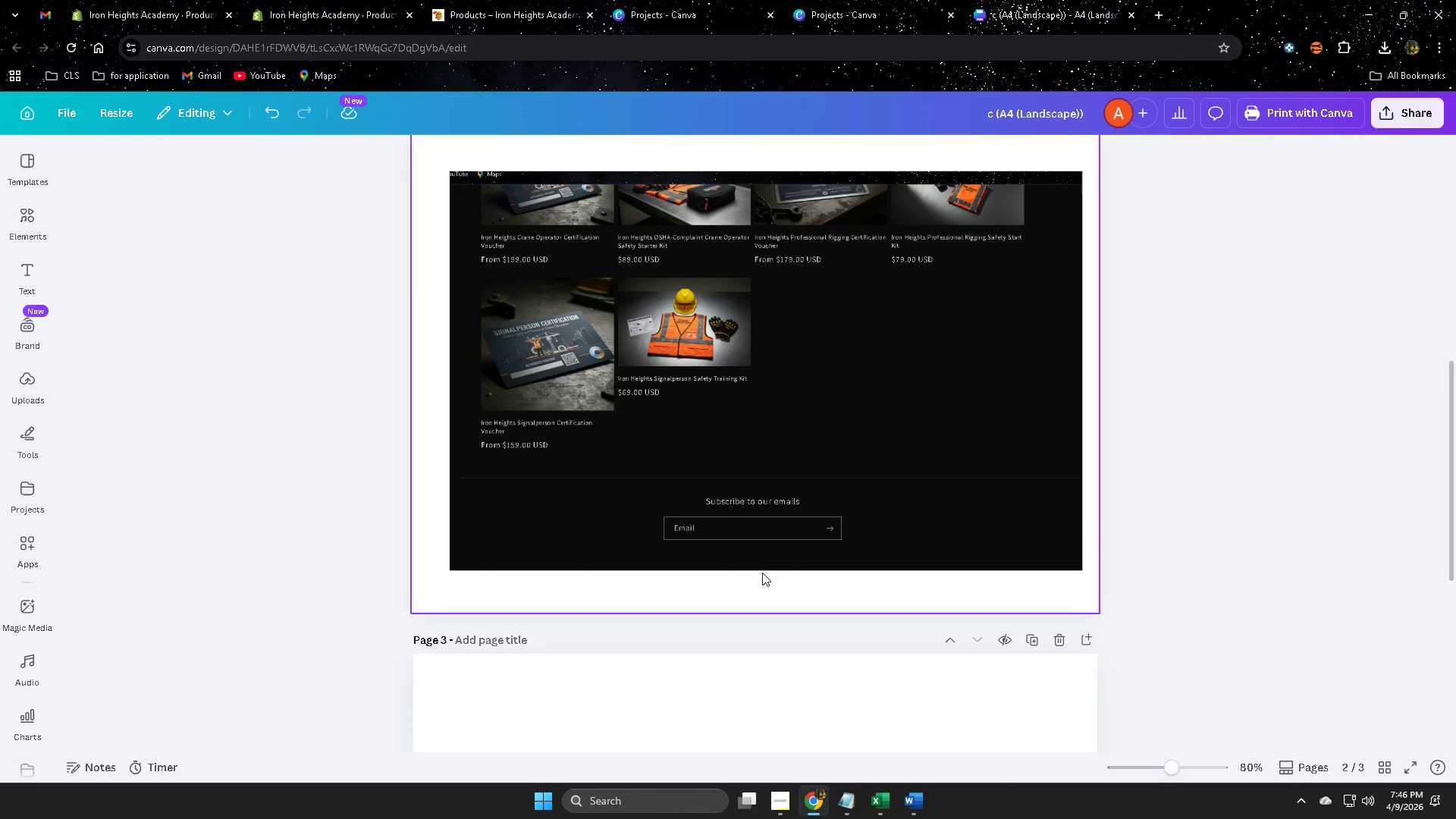 
scroll: coordinate [767, 557], scroll_direction: up, amount: 2.0
 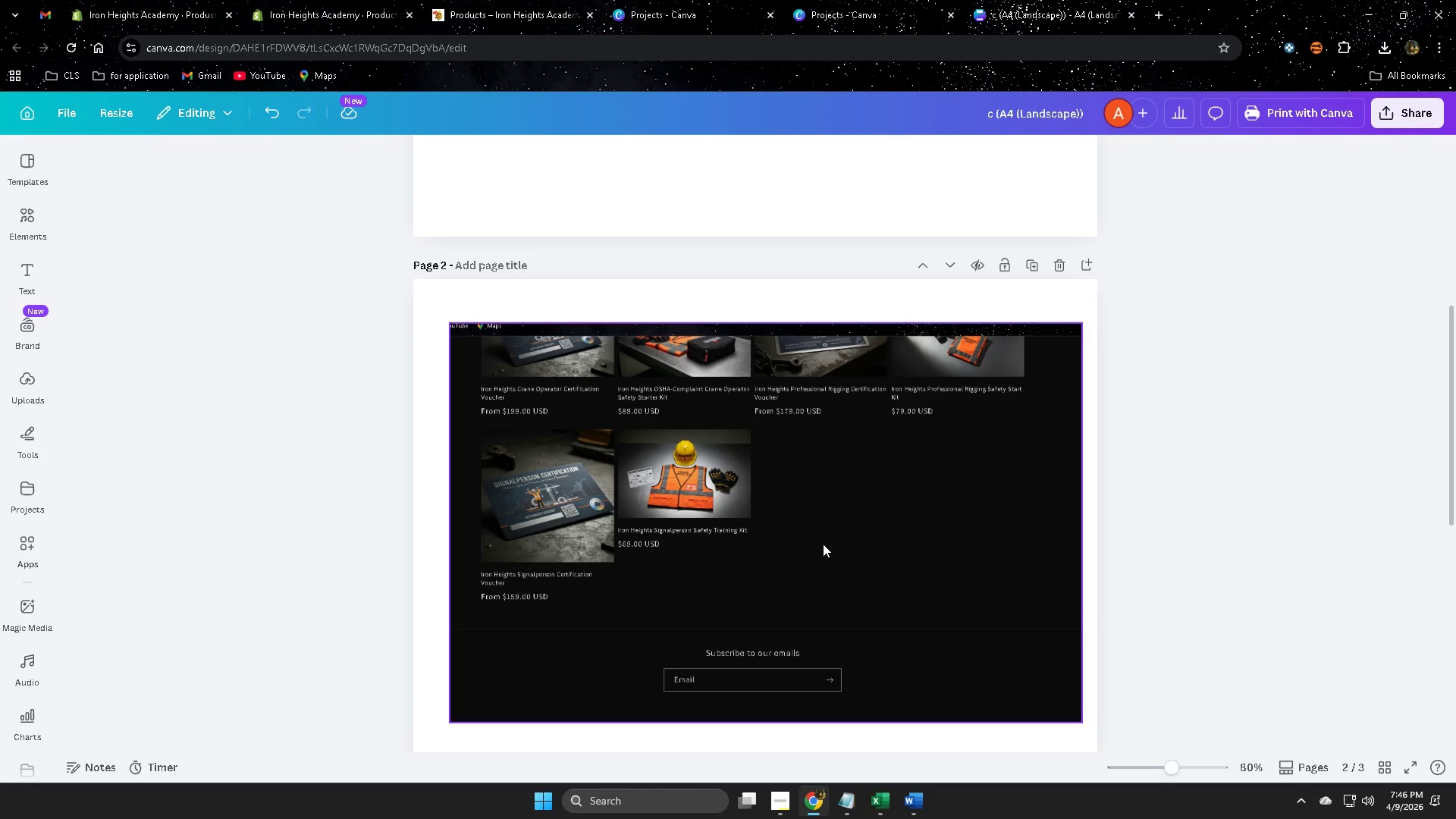 
left_click([817, 570])
 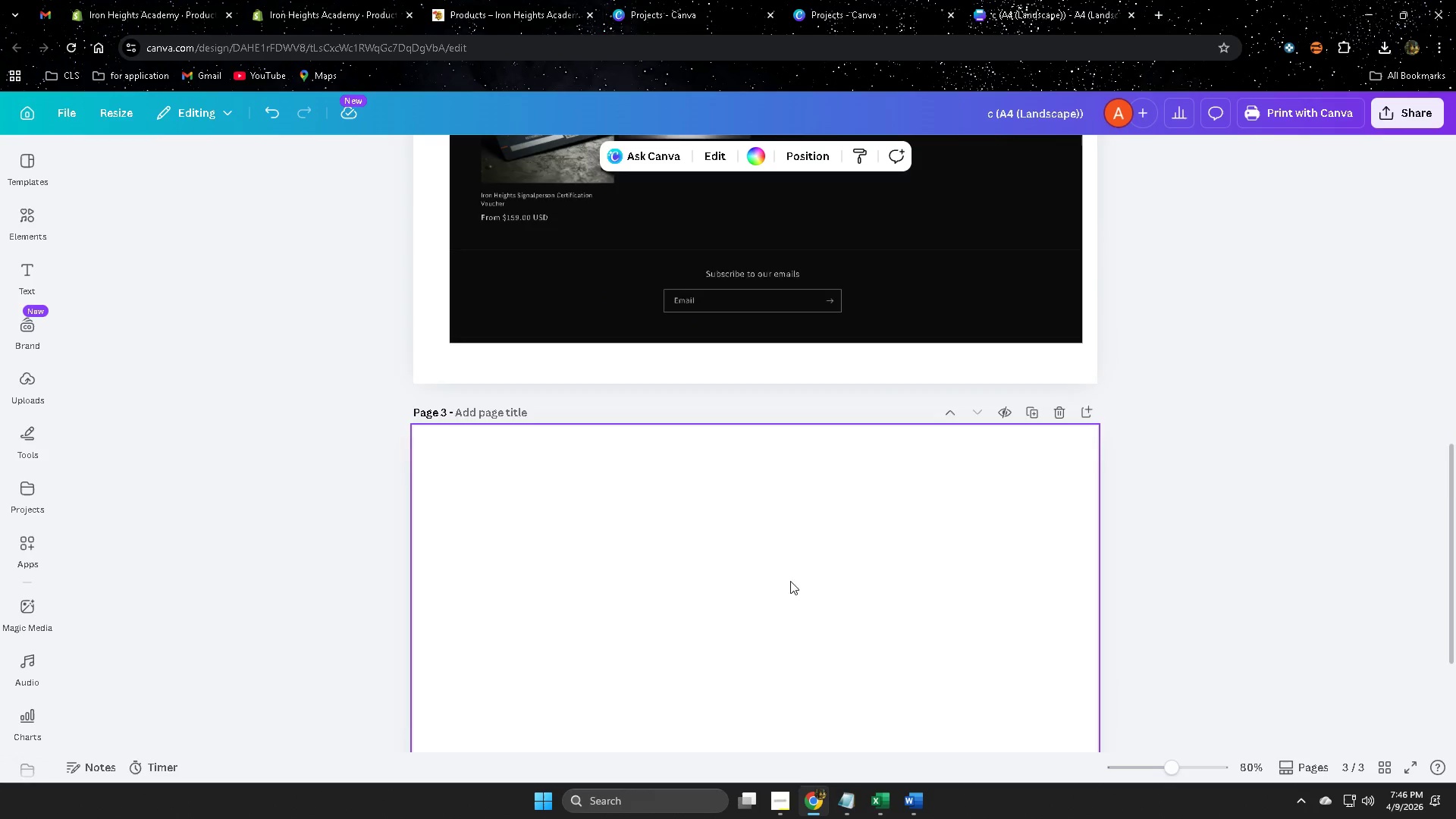 
scroll: coordinate [278, 504], scroll_direction: down, amount: 8.0
 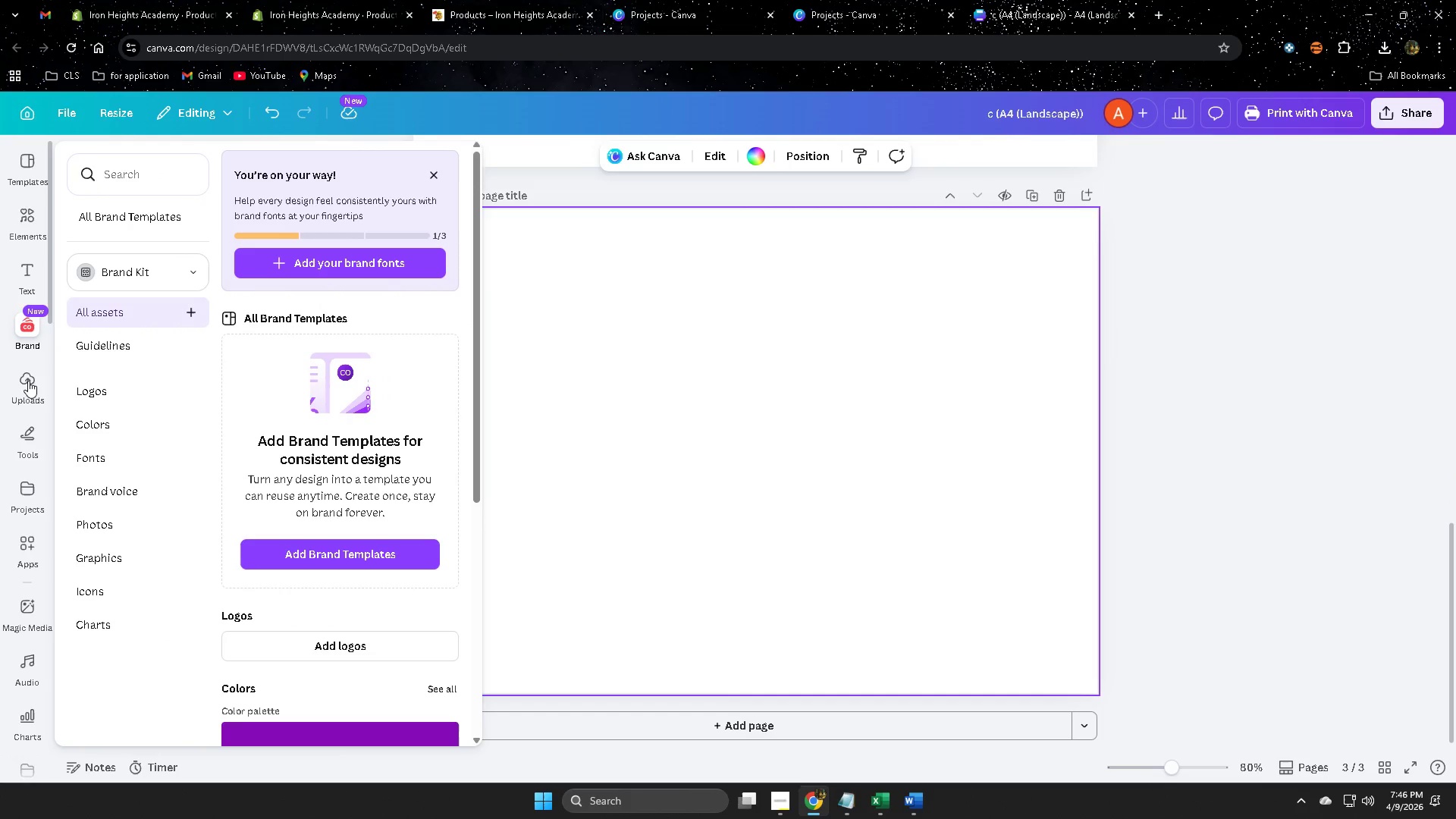 
left_click([30, 381])
 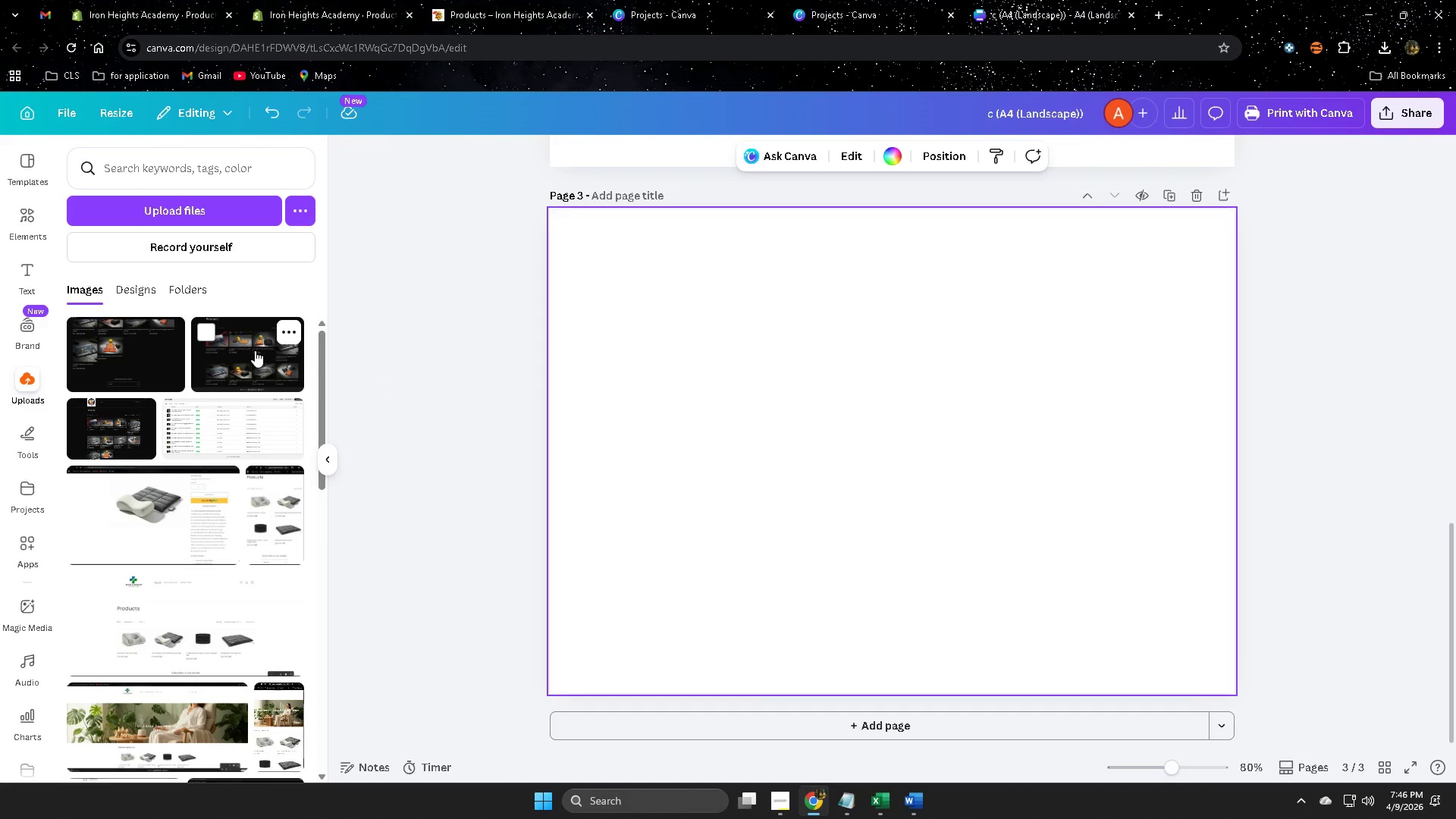 
left_click_drag(start_coordinate=[871, 493], to_coordinate=[781, 423])
 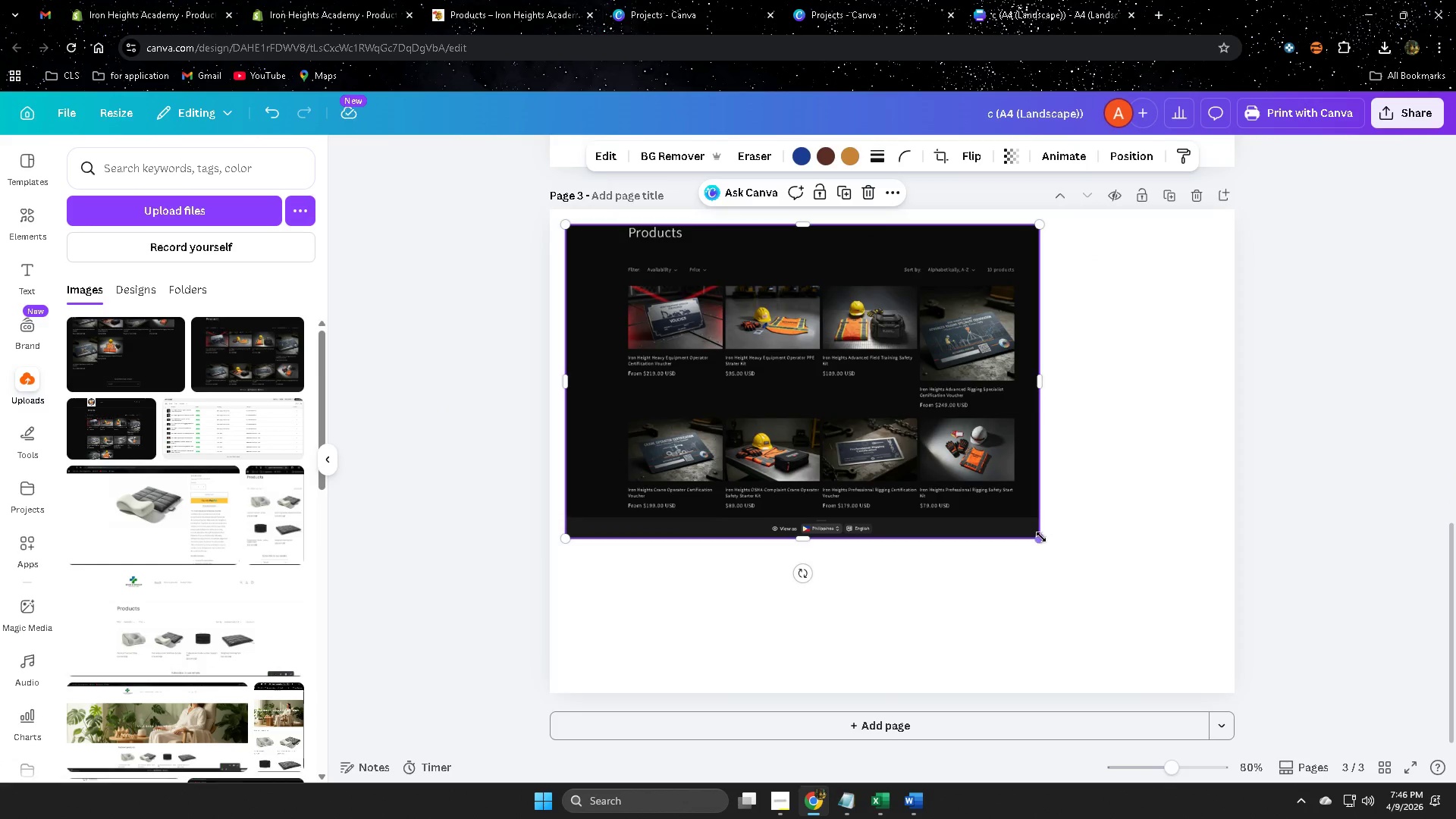 
left_click_drag(start_coordinate=[1040, 537], to_coordinate=[1177, 725])
 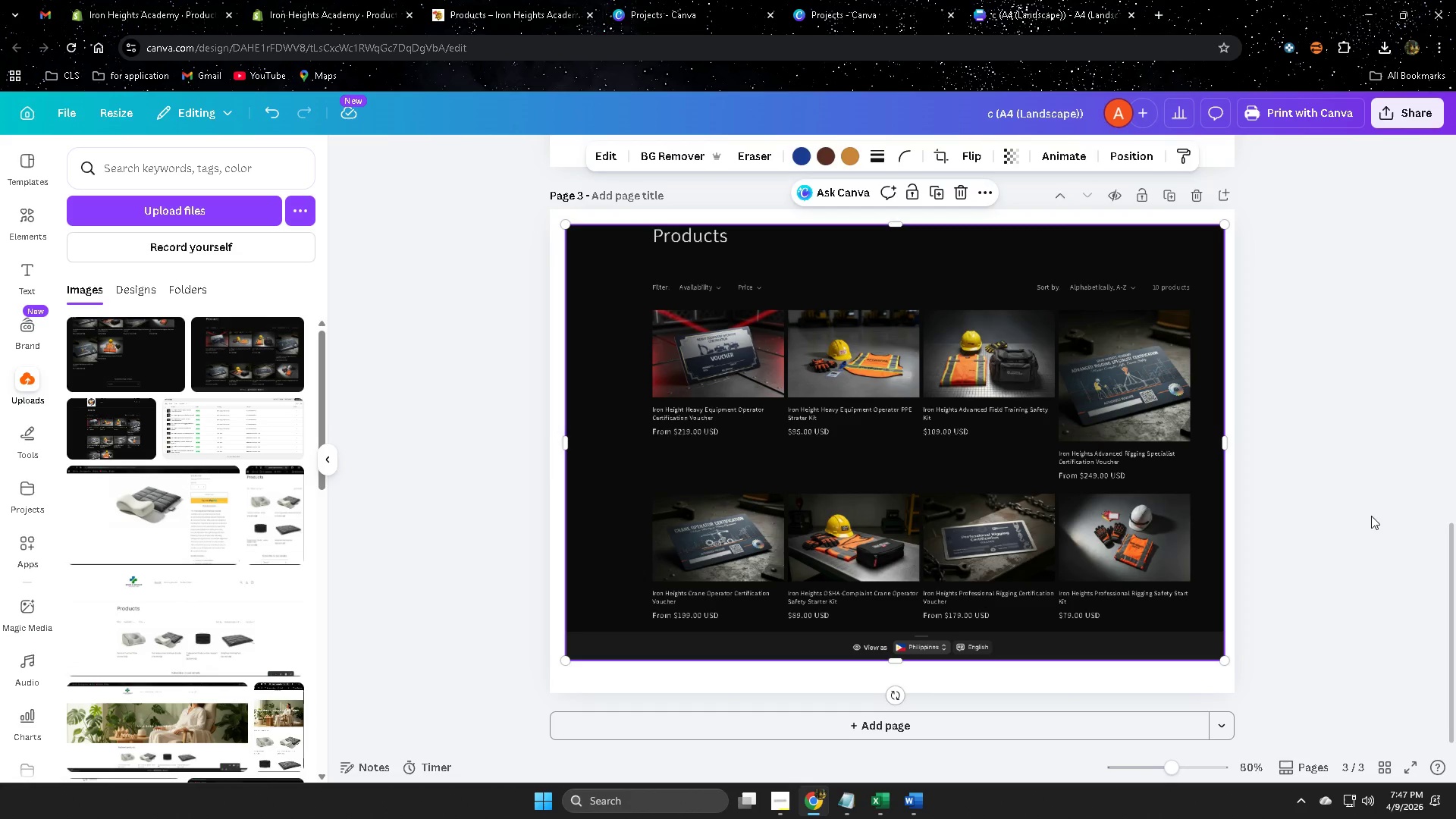 
left_click_drag(start_coordinate=[1378, 507], to_coordinate=[1383, 507])
 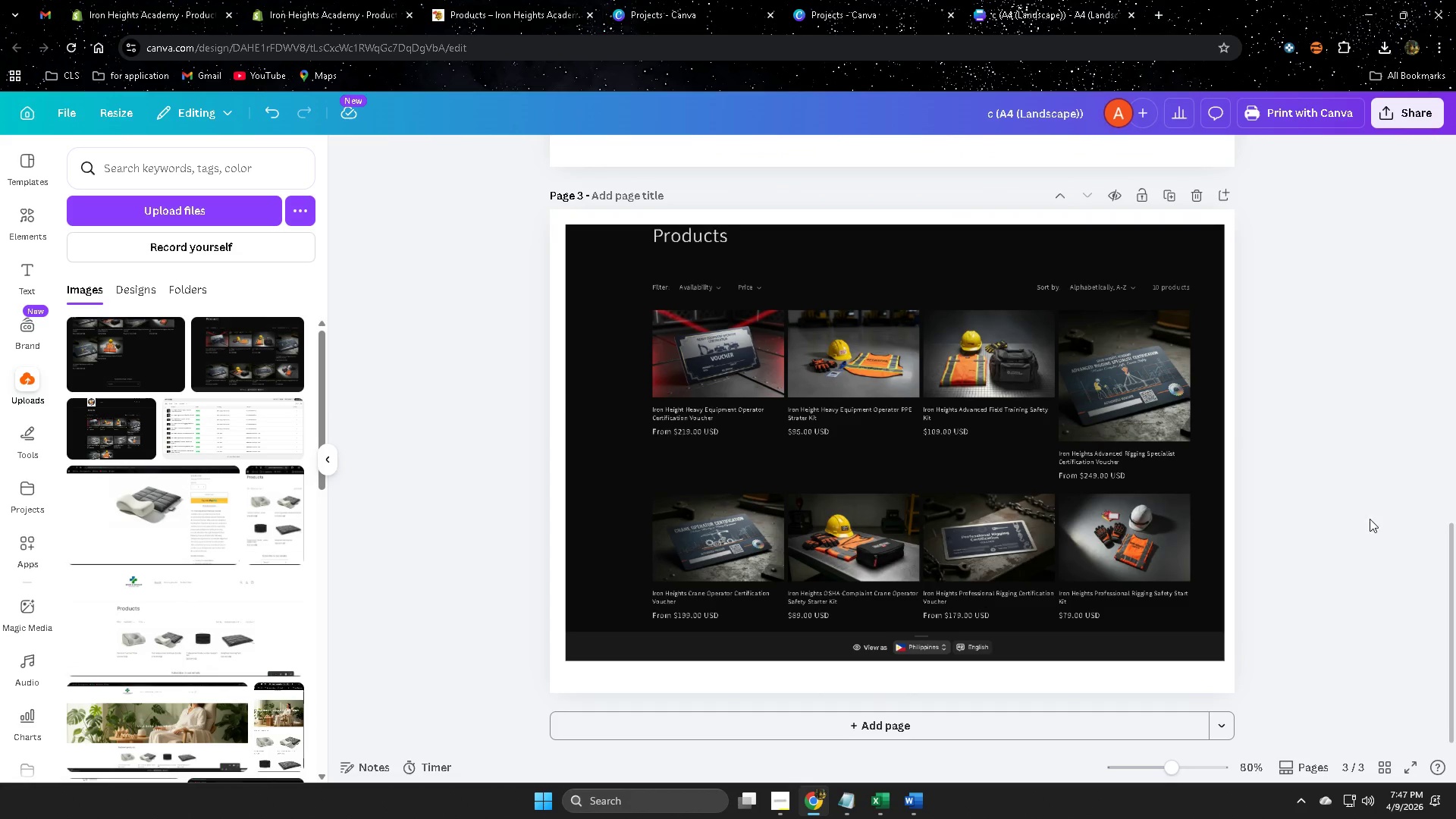 
scroll: coordinate [1339, 485], scroll_direction: down, amount: 3.0
 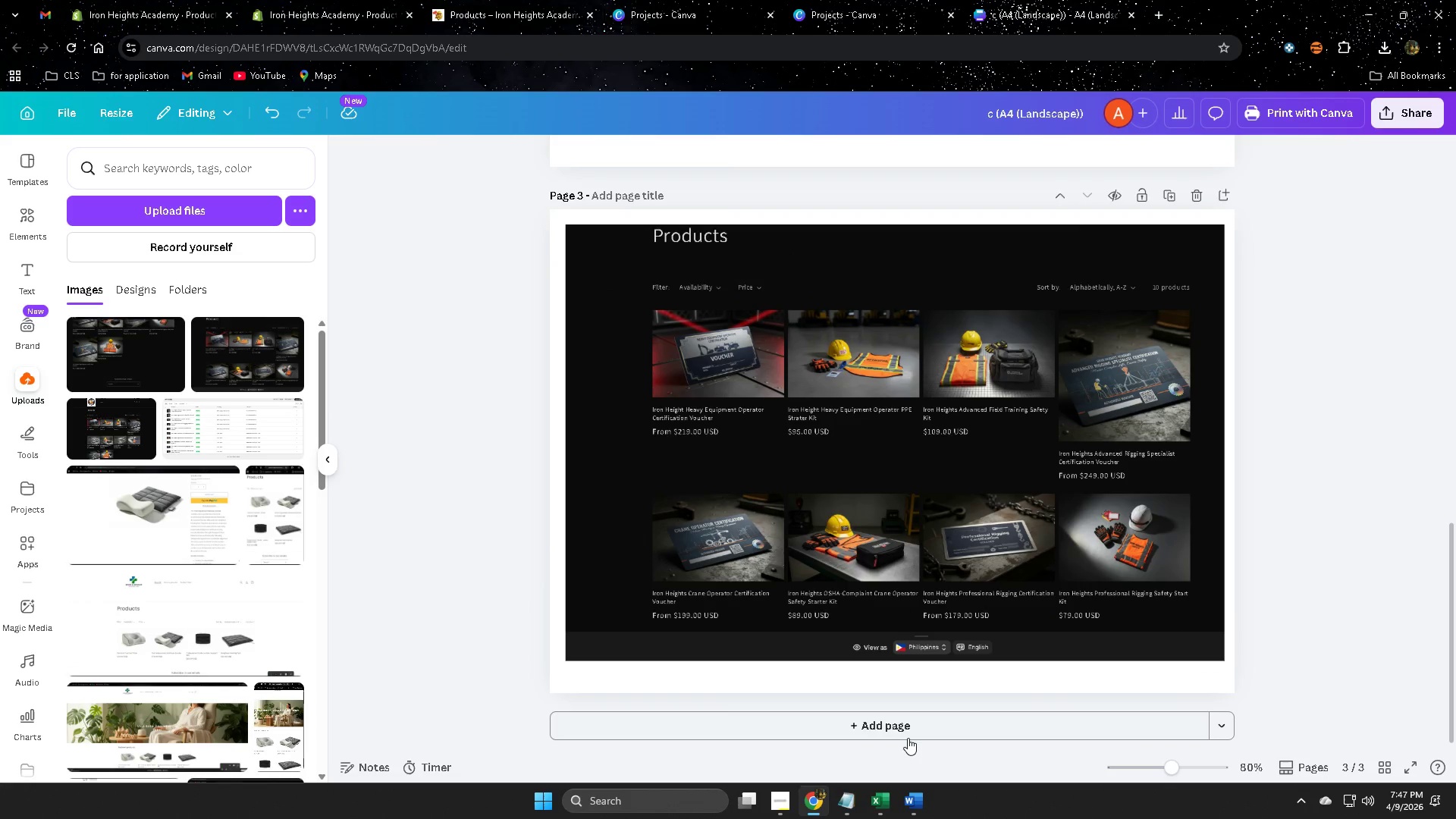 
left_click([908, 730])
 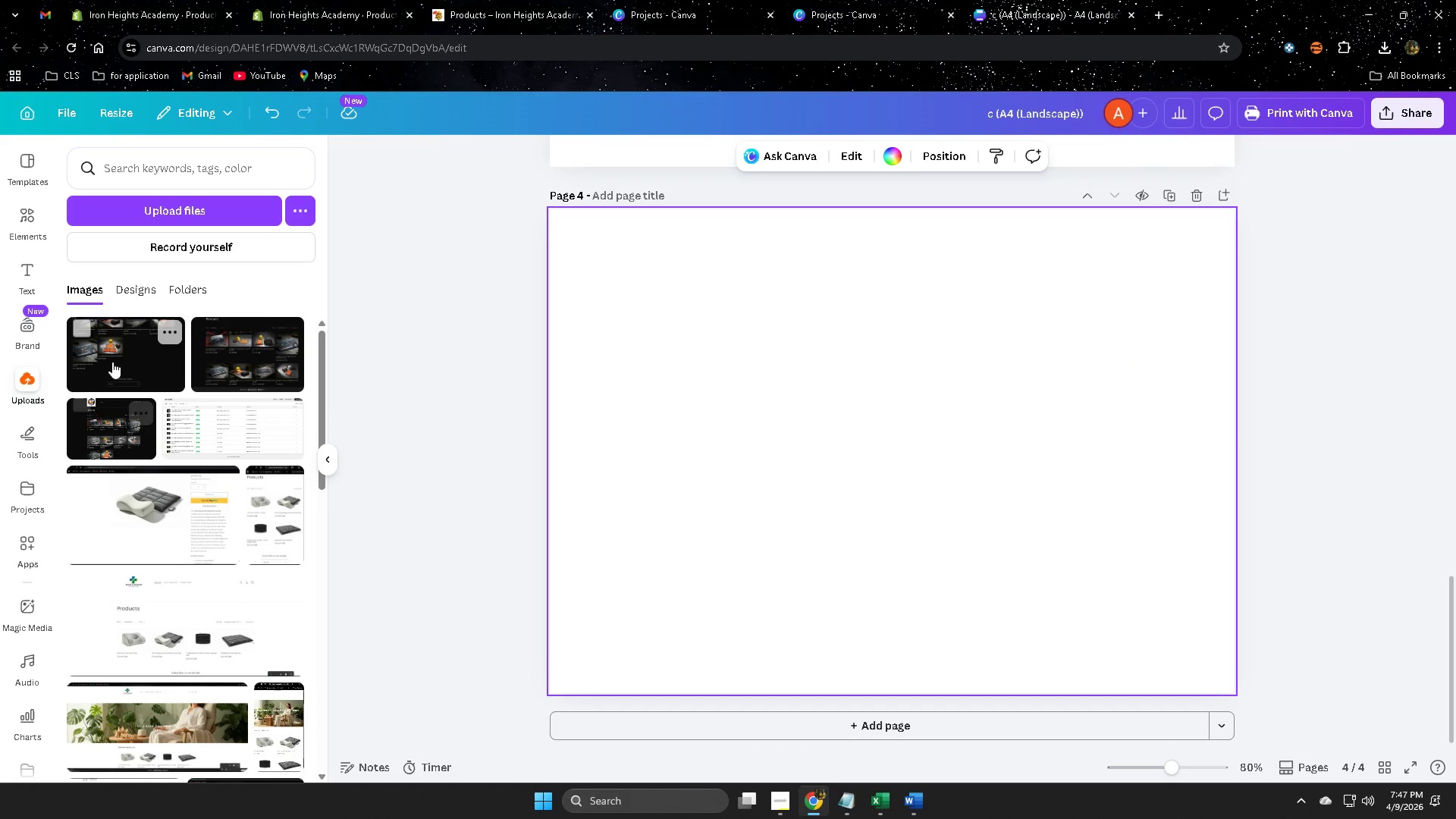 
left_click([116, 428])
 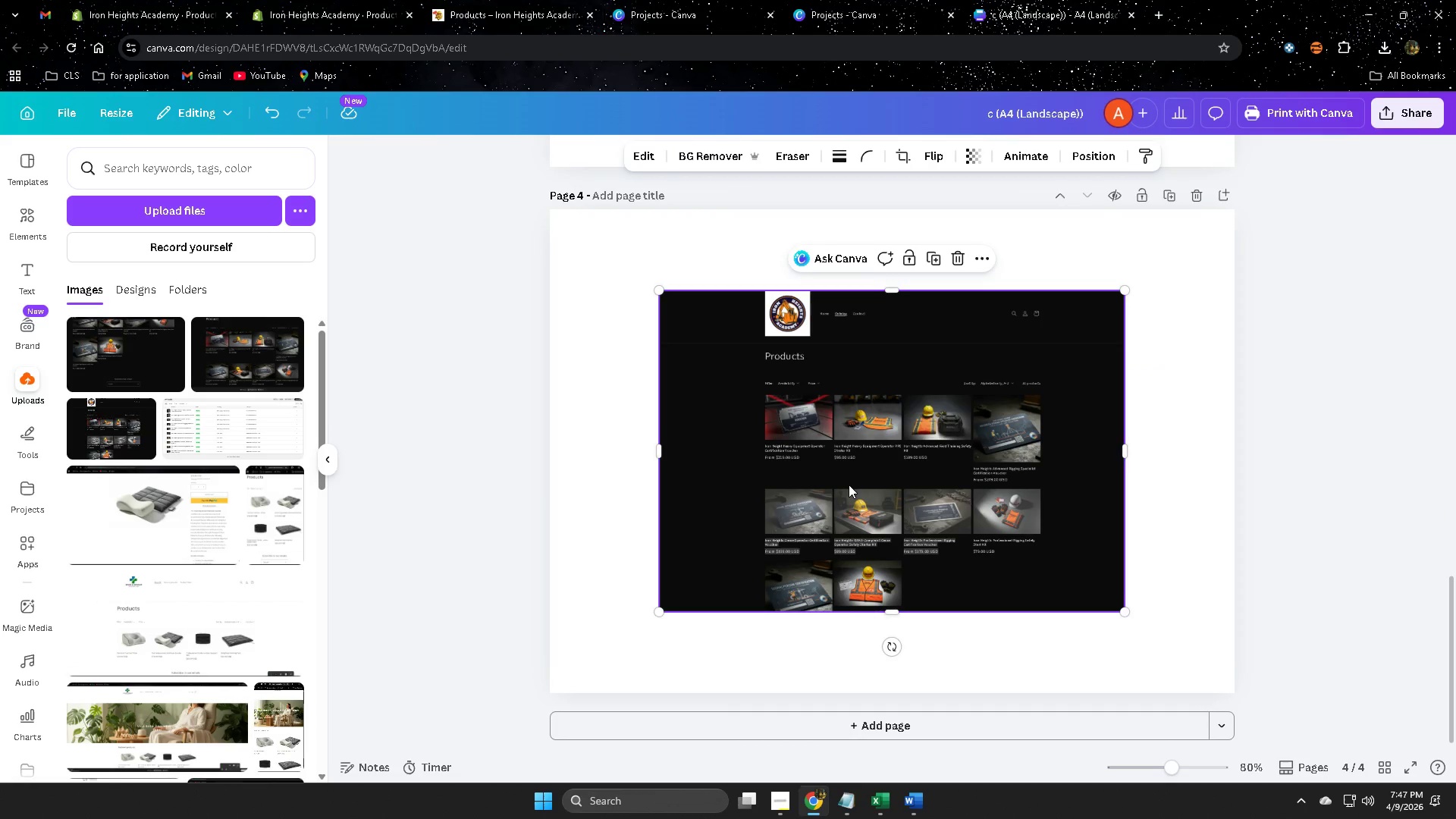 
left_click_drag(start_coordinate=[859, 485], to_coordinate=[761, 416])
 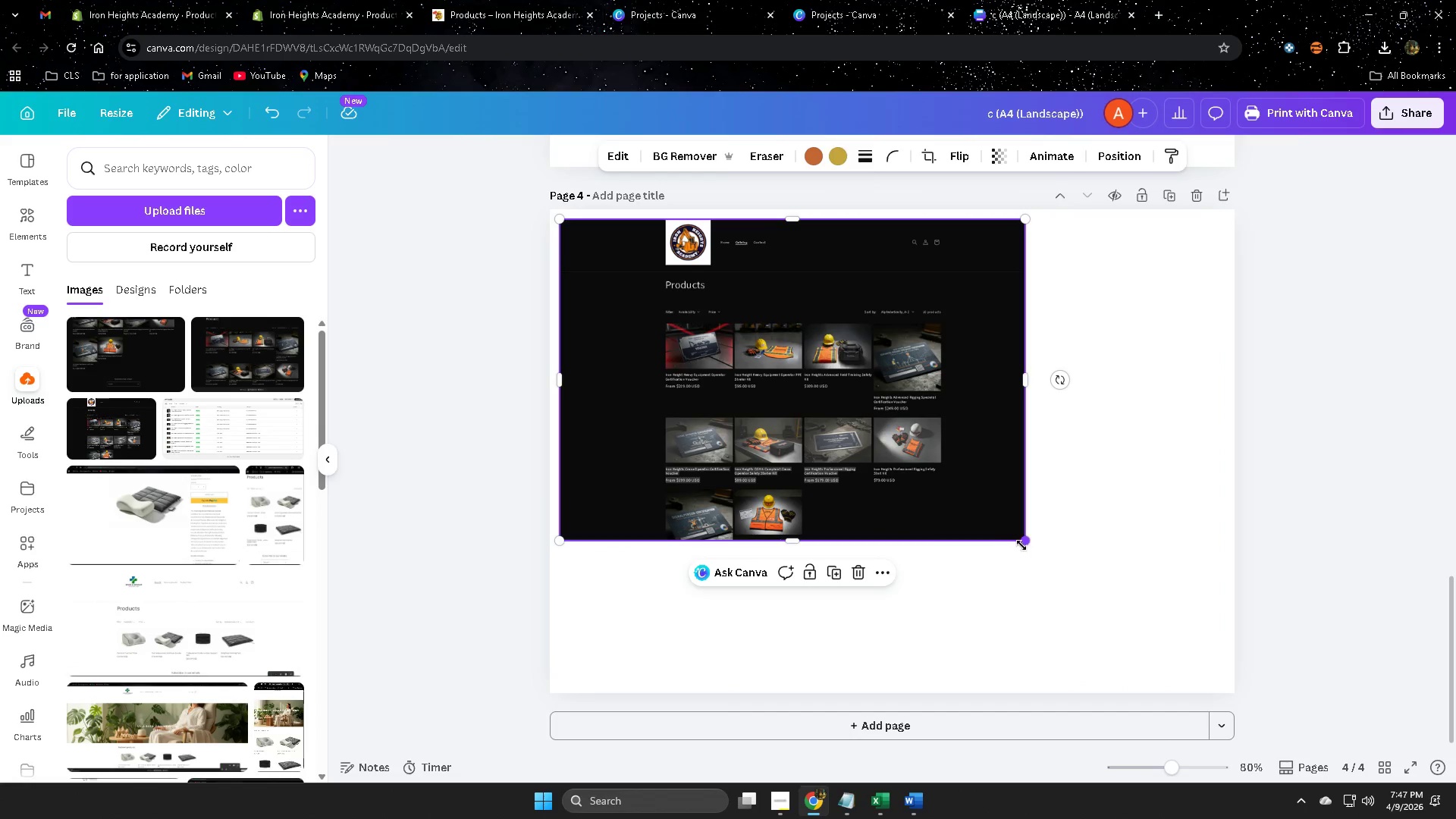 
left_click_drag(start_coordinate=[1027, 541], to_coordinate=[1187, 721])
 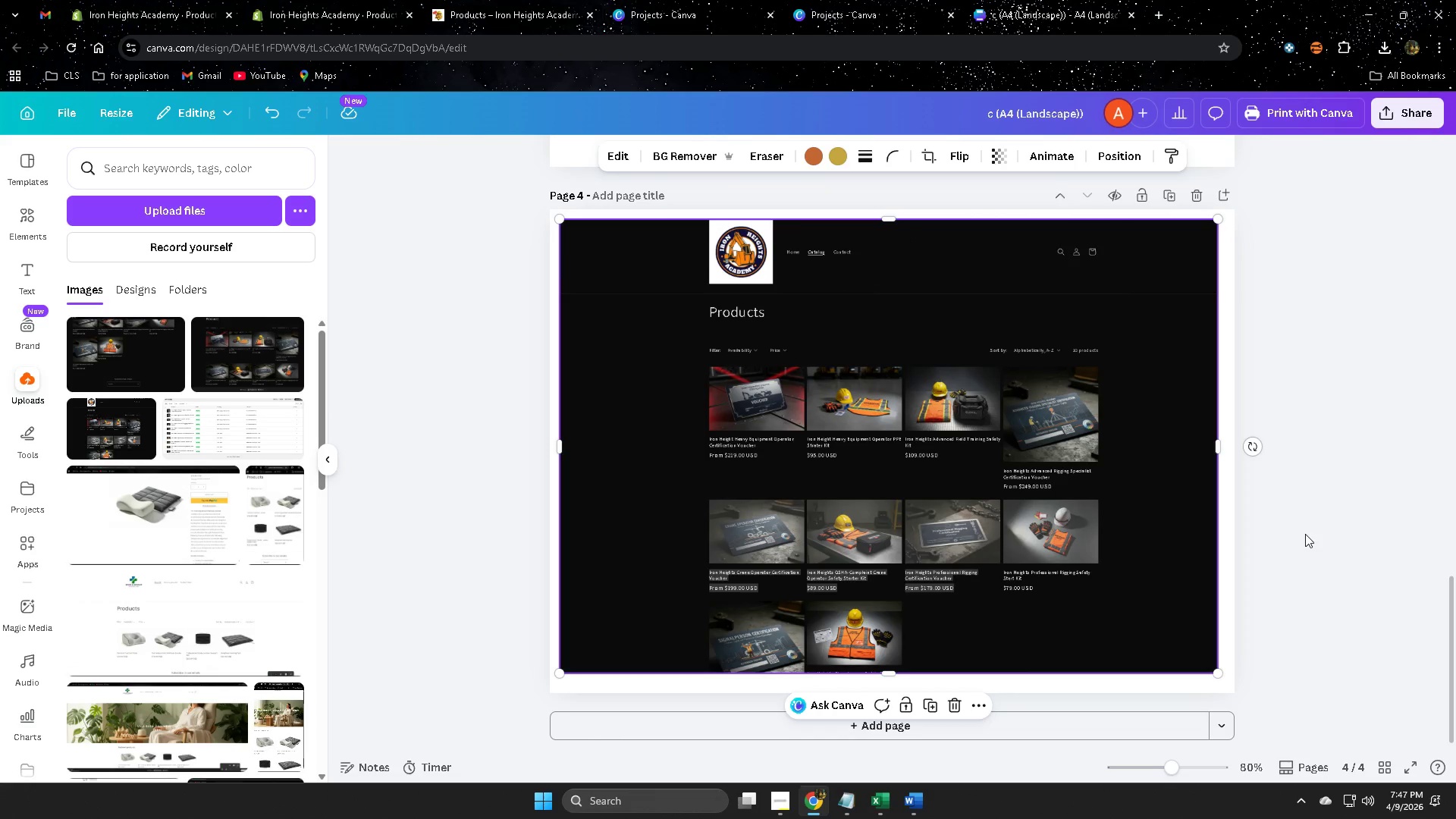 
scroll: coordinate [1384, 476], scroll_direction: up, amount: 7.0
 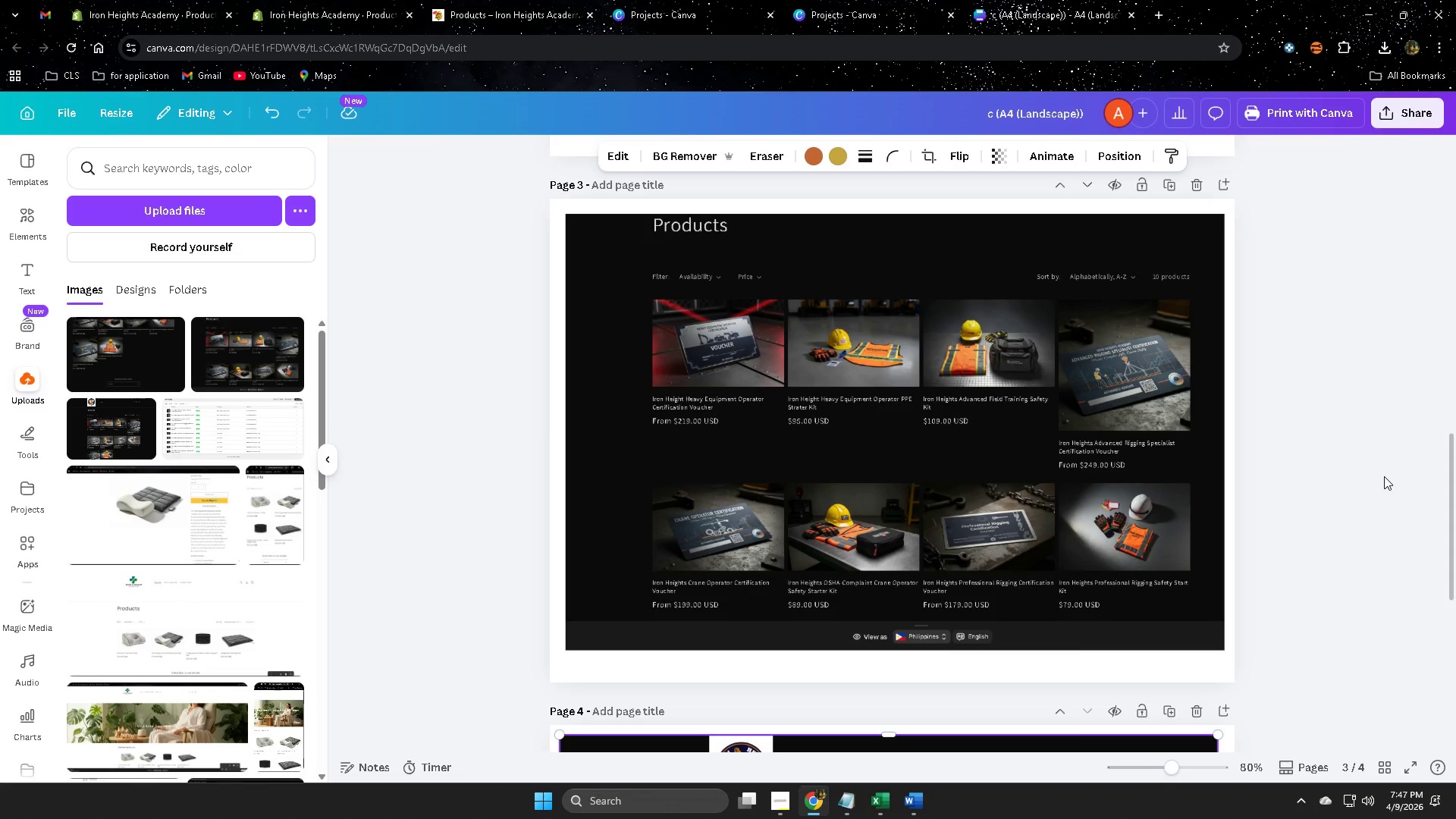 
scroll: coordinate [1384, 476], scroll_direction: down, amount: 5.0
 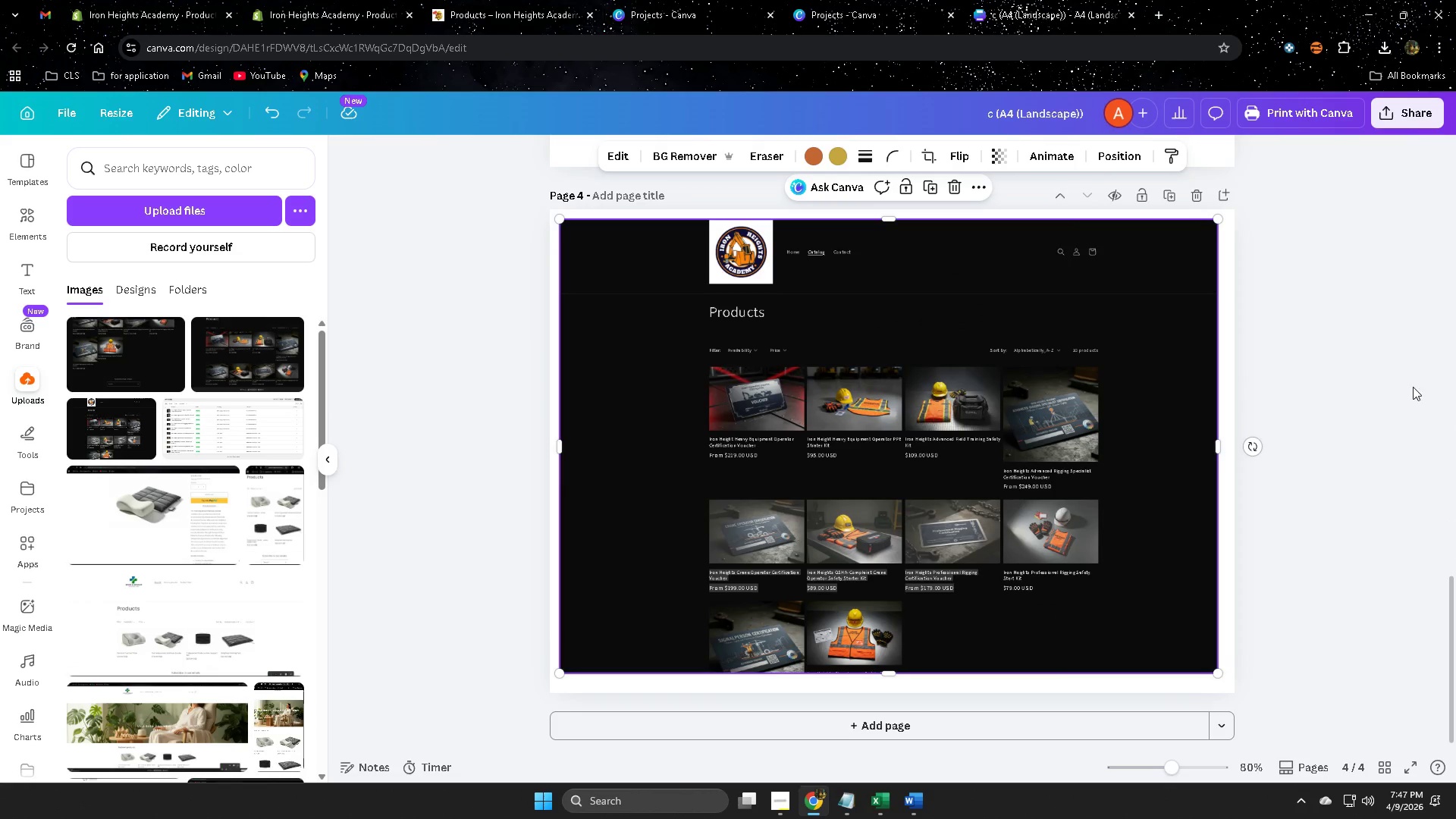 
left_click([1405, 118])
 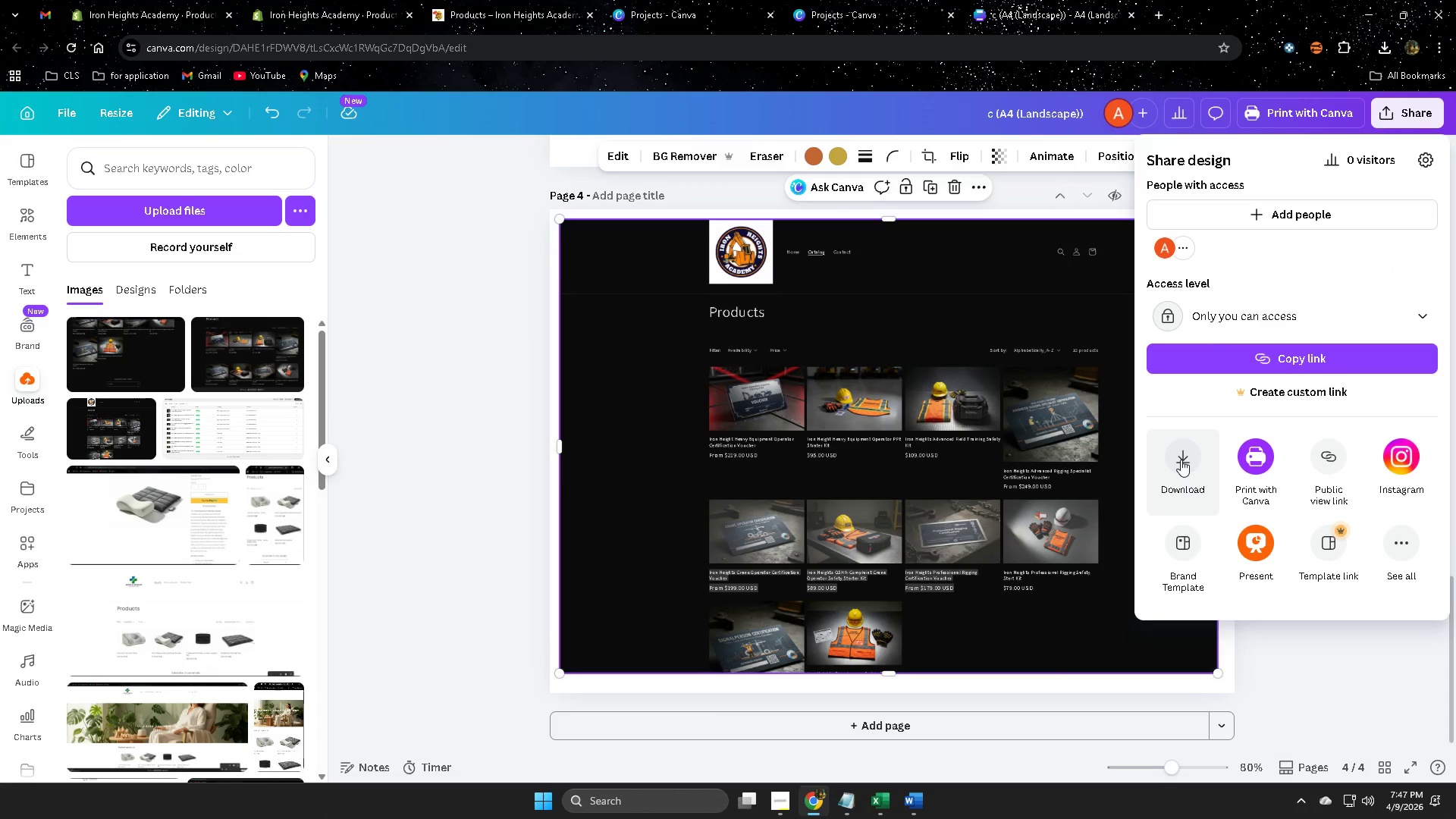 
left_click([1181, 460])
 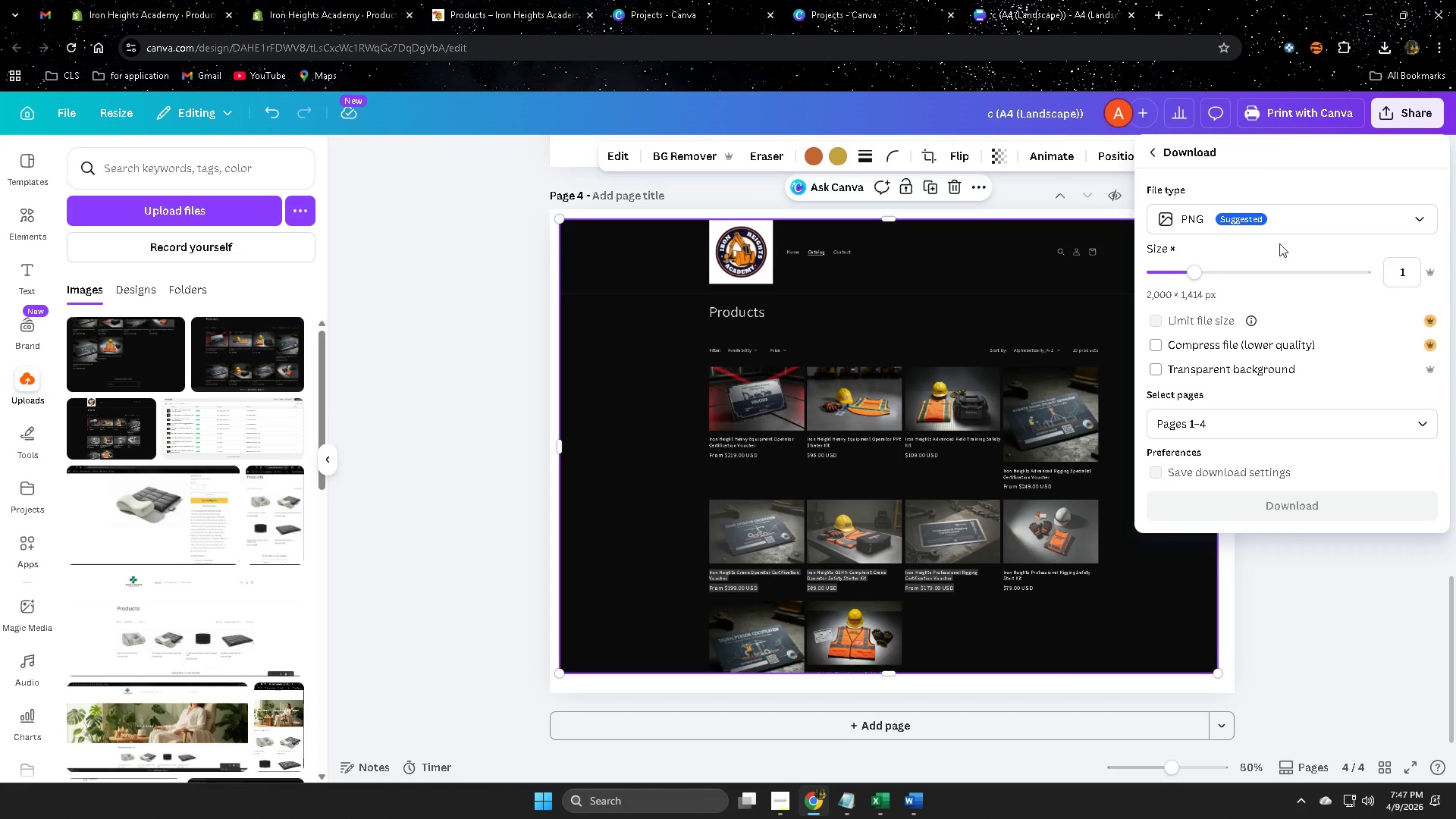 
left_click([1313, 222])
 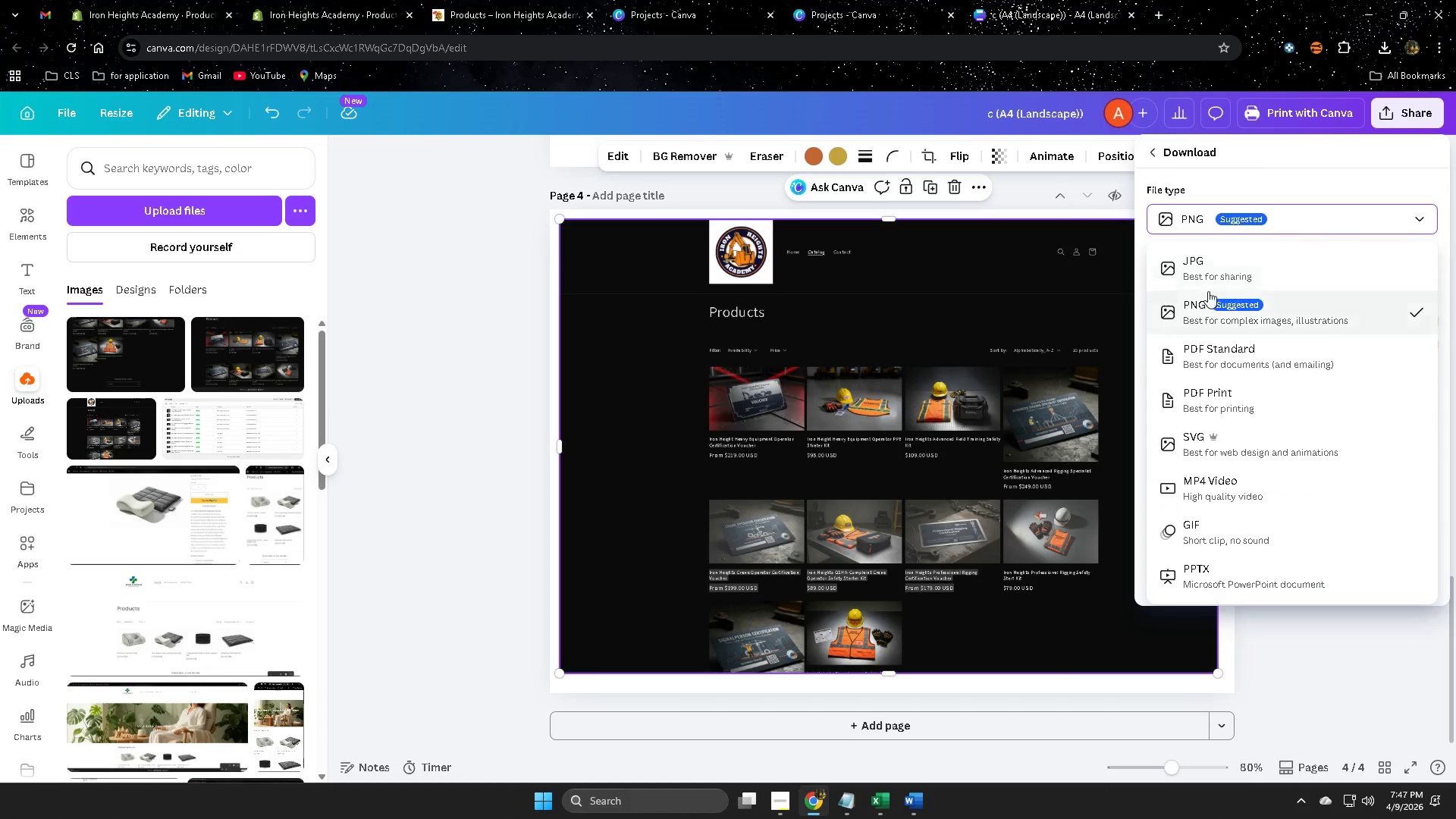 
left_click([1219, 268])
 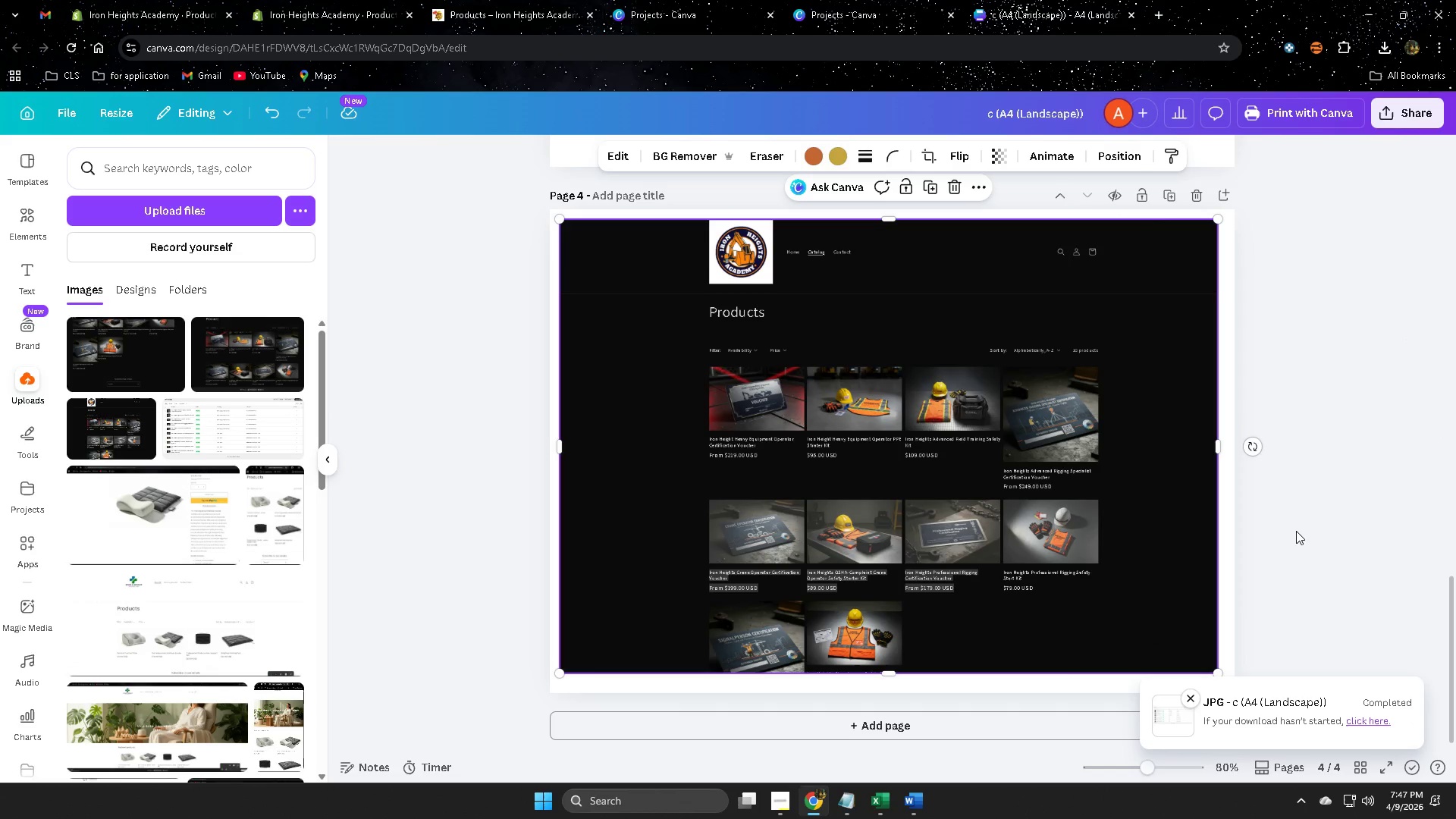 
wait(9.08)
 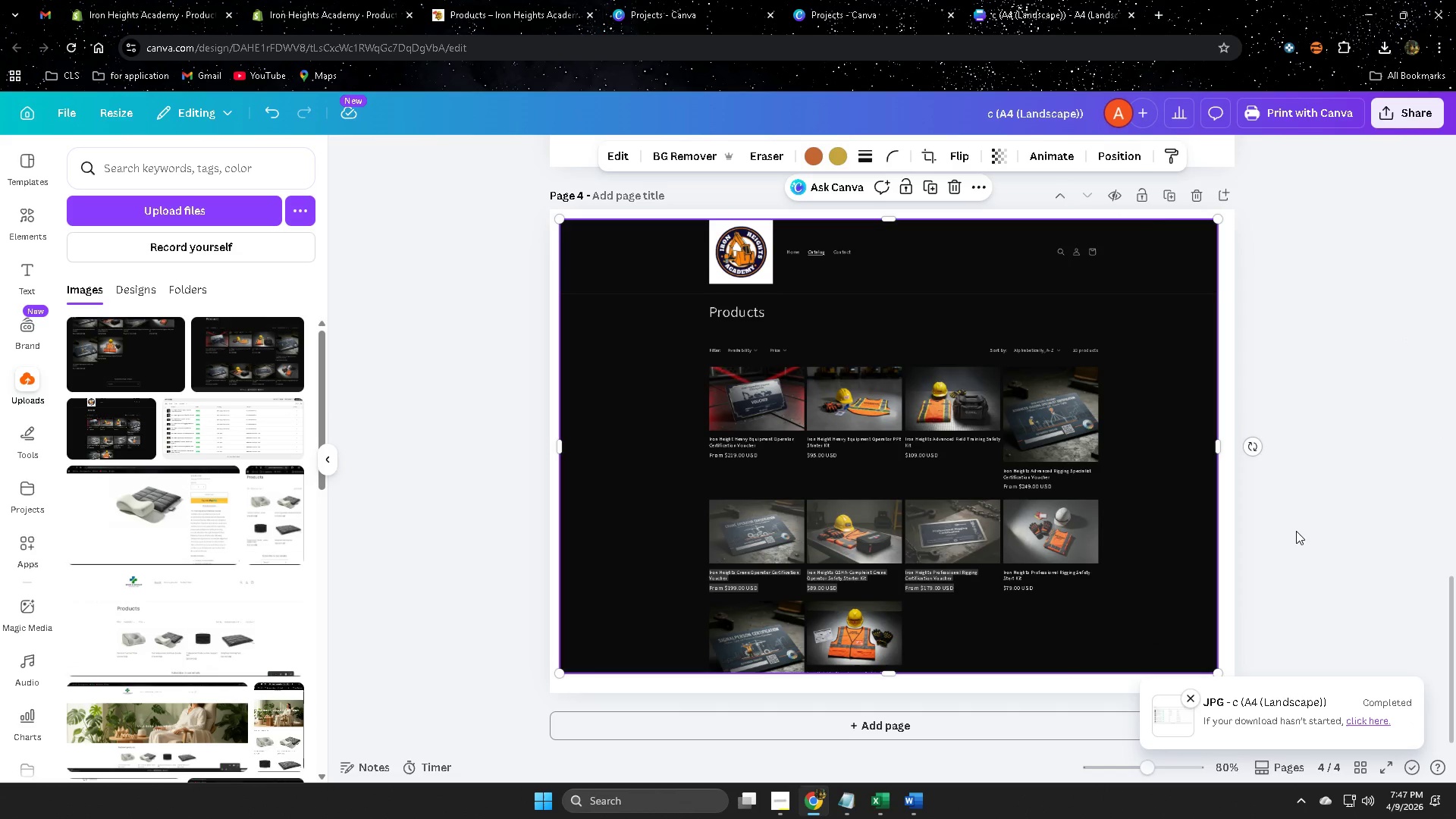 
left_click([786, 802])